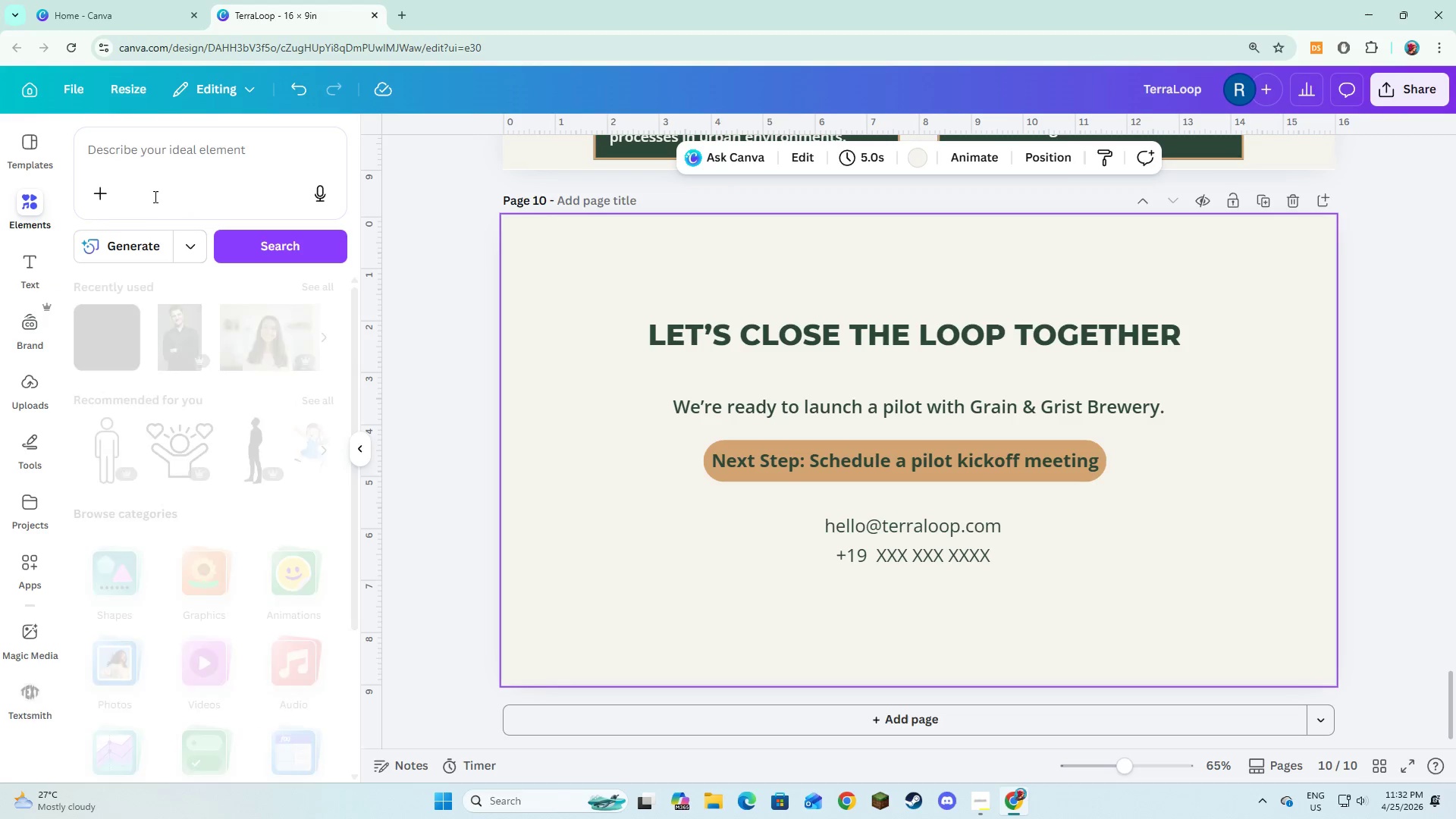 
mouse_move([174, 214])
 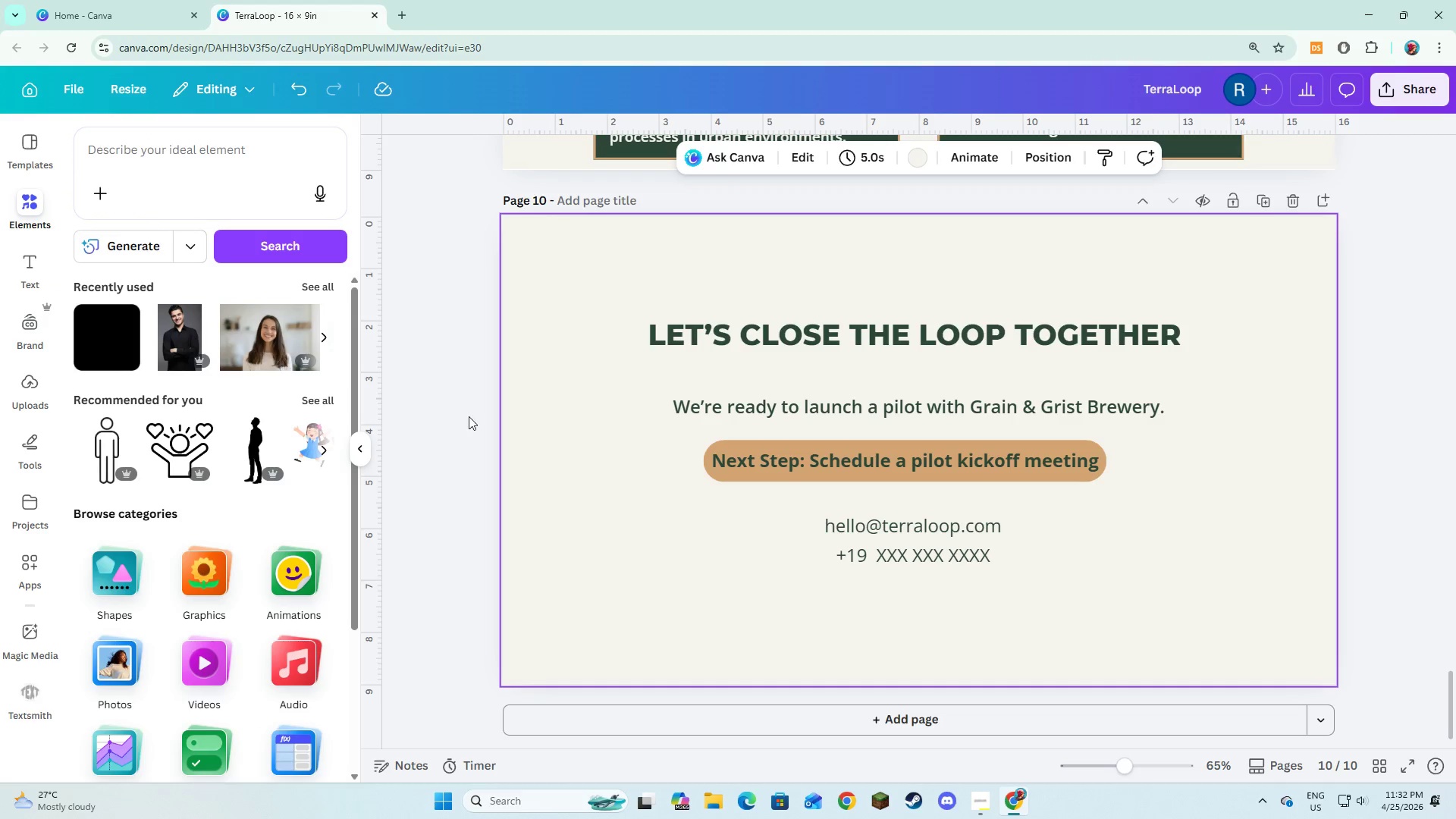 
left_click([570, 416])
 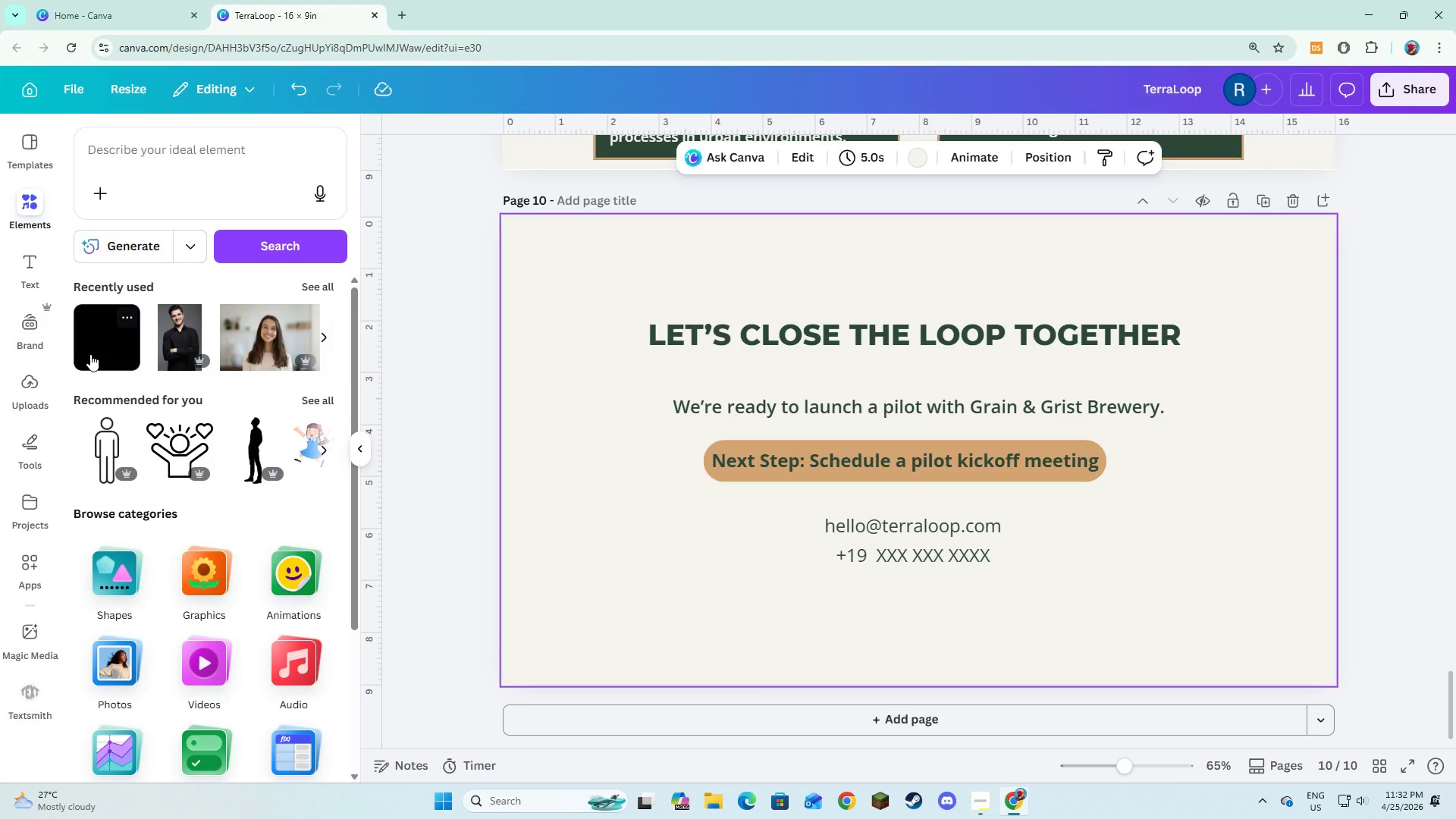 
left_click([90, 354])
 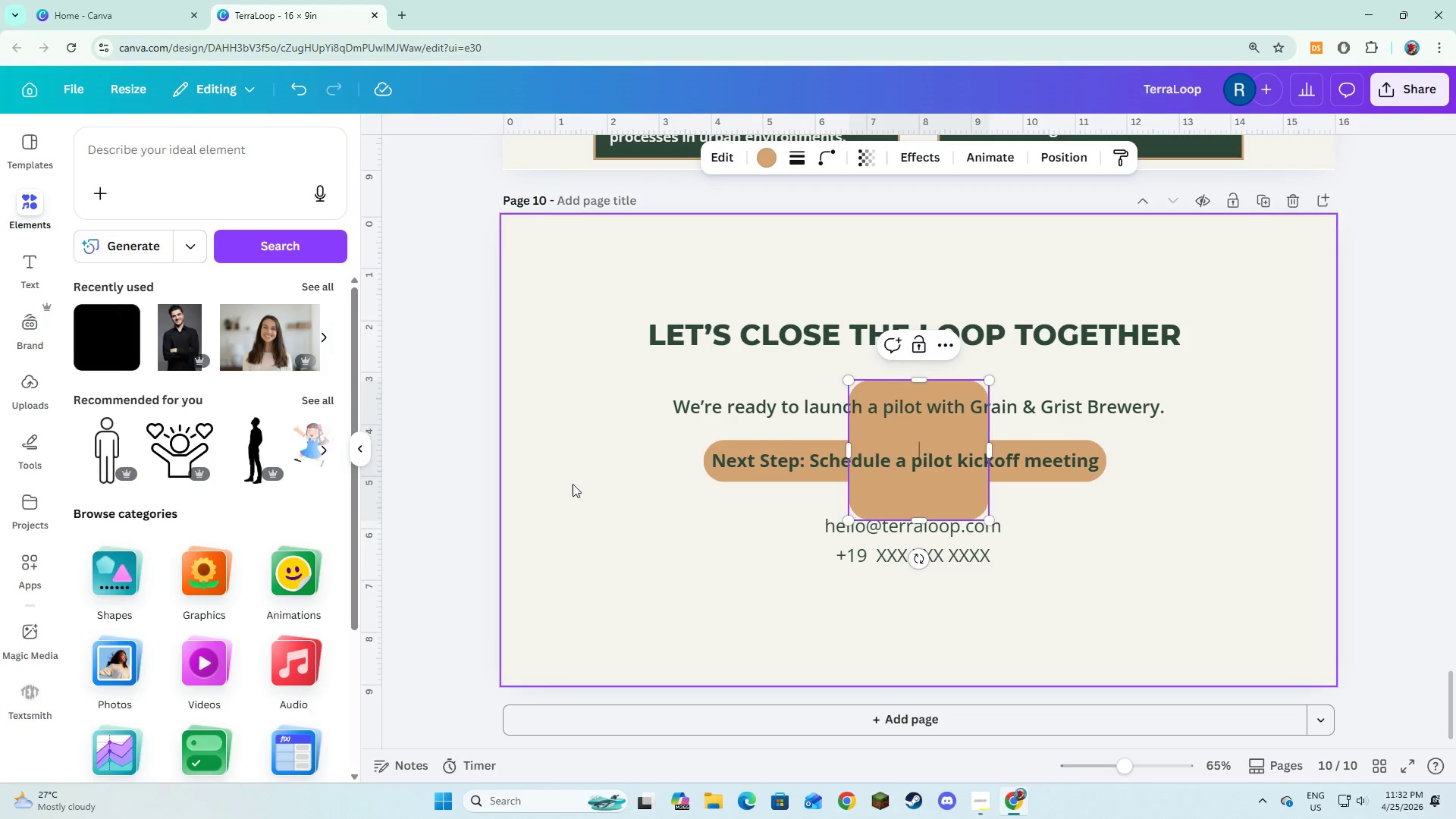 
left_click([576, 489])
 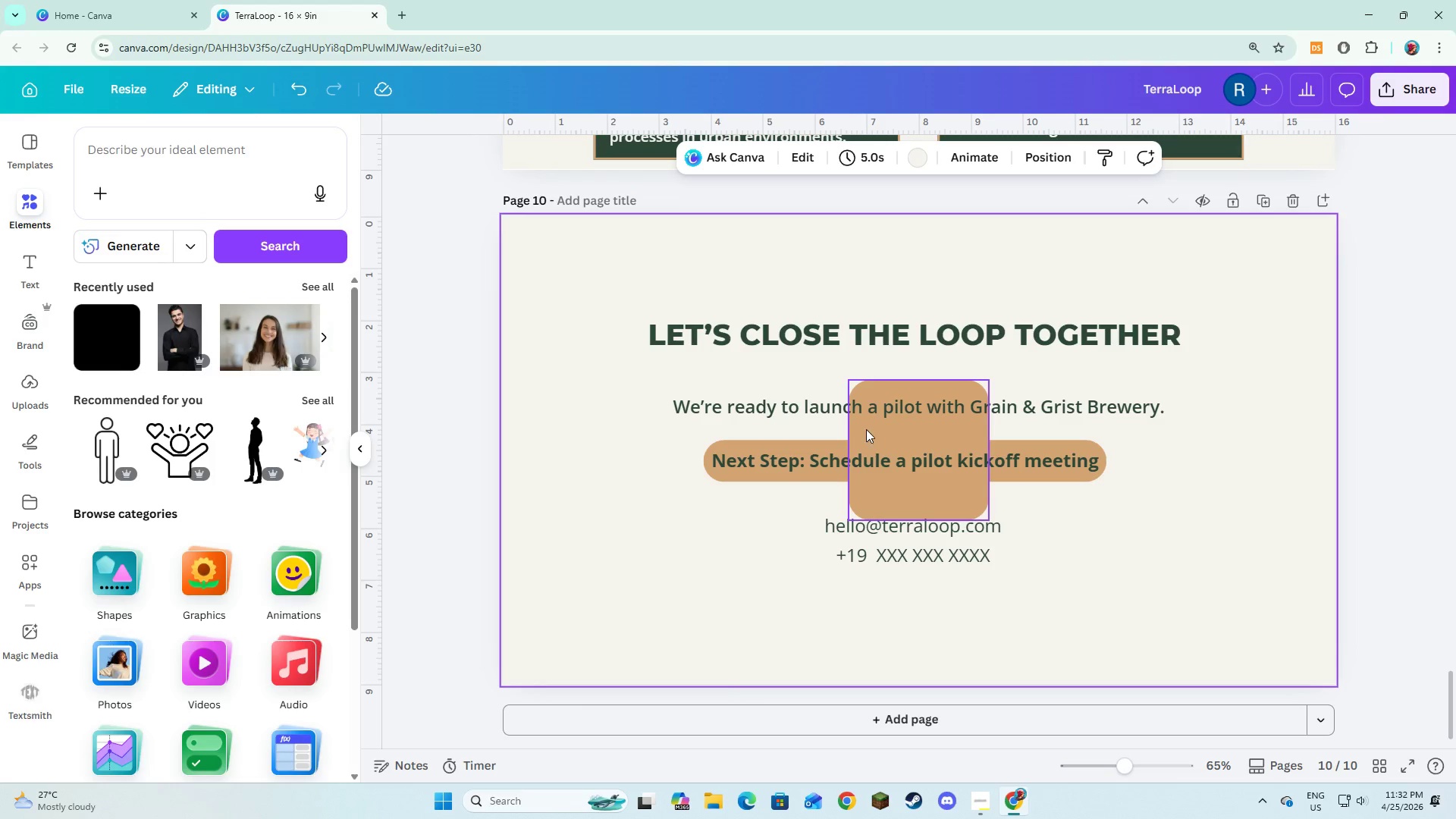 
left_click_drag(start_coordinate=[873, 428], to_coordinate=[581, 328])
 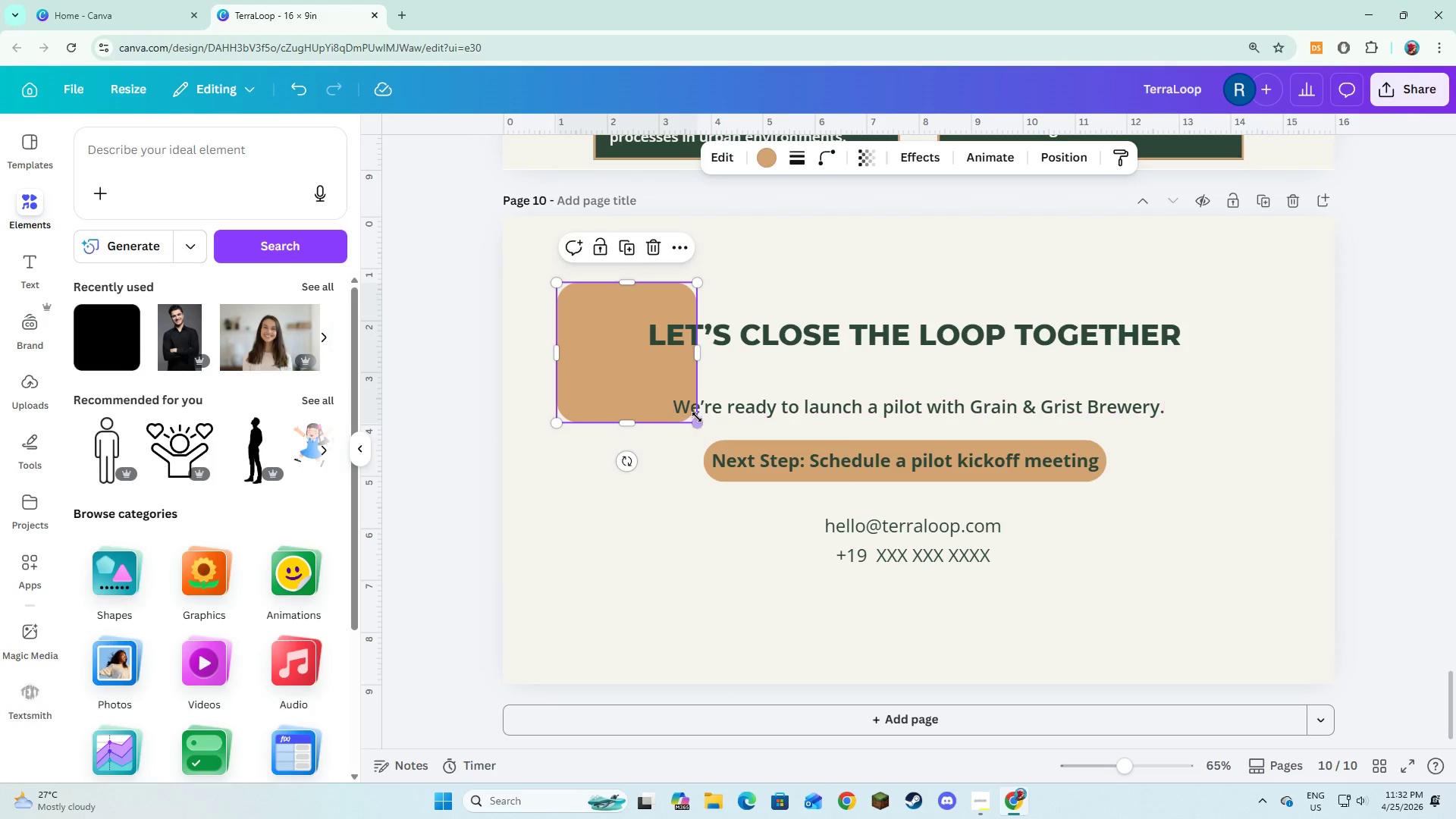 
left_click_drag(start_coordinate=[696, 417], to_coordinate=[1278, 621])
 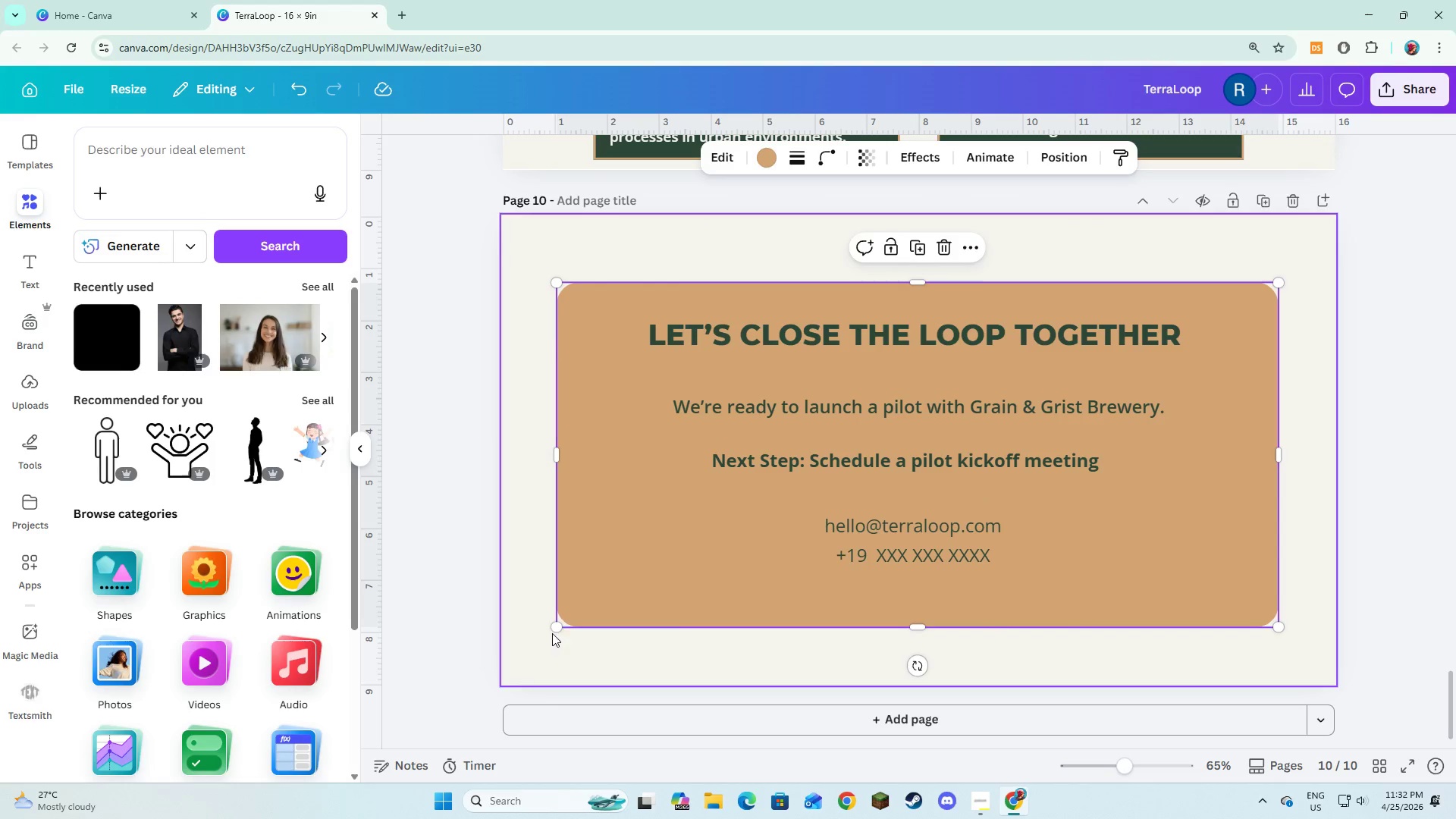 
left_click_drag(start_coordinate=[559, 626], to_coordinate=[607, 604])
 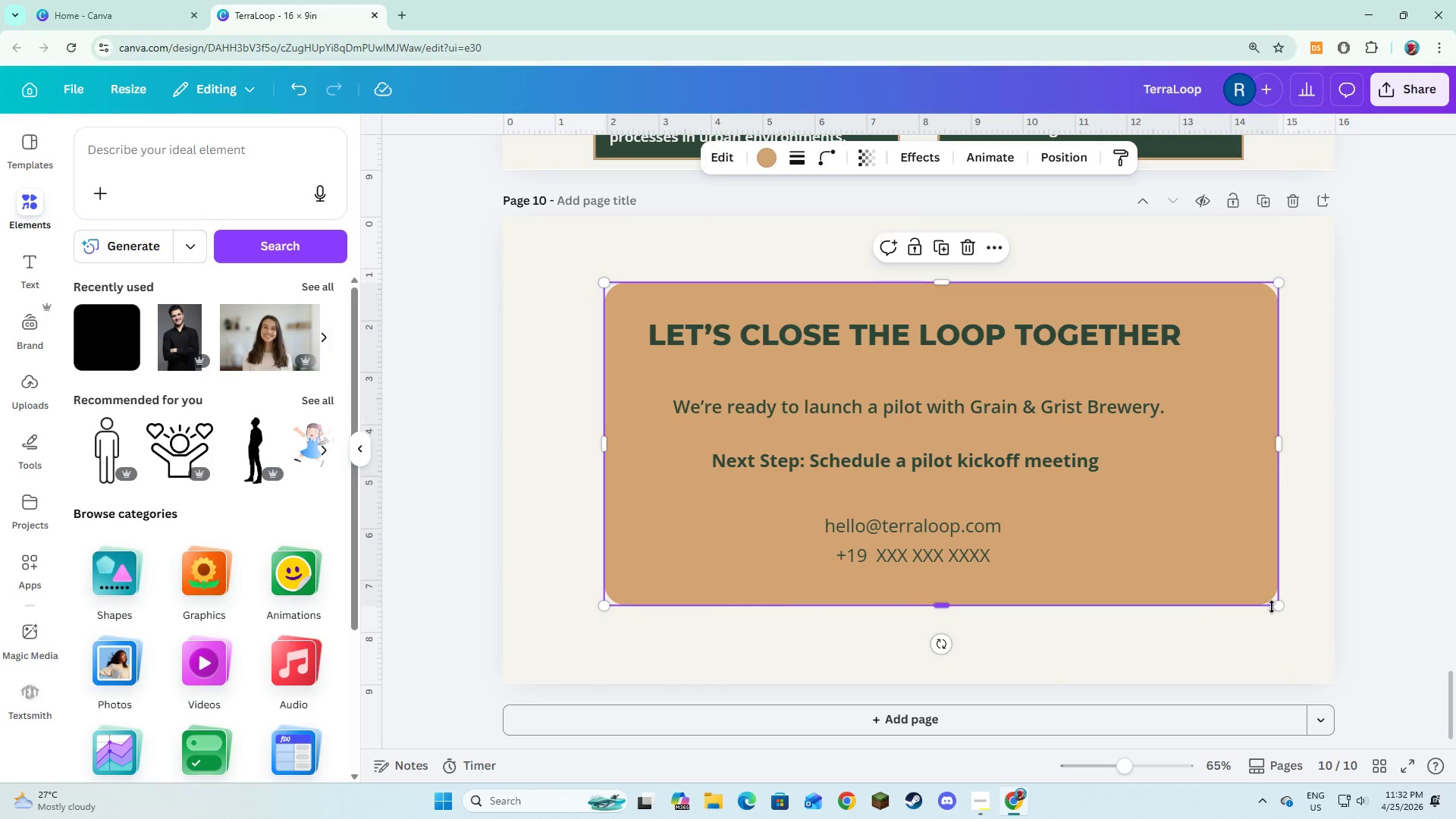 
left_click_drag(start_coordinate=[1276, 606], to_coordinate=[1224, 590])
 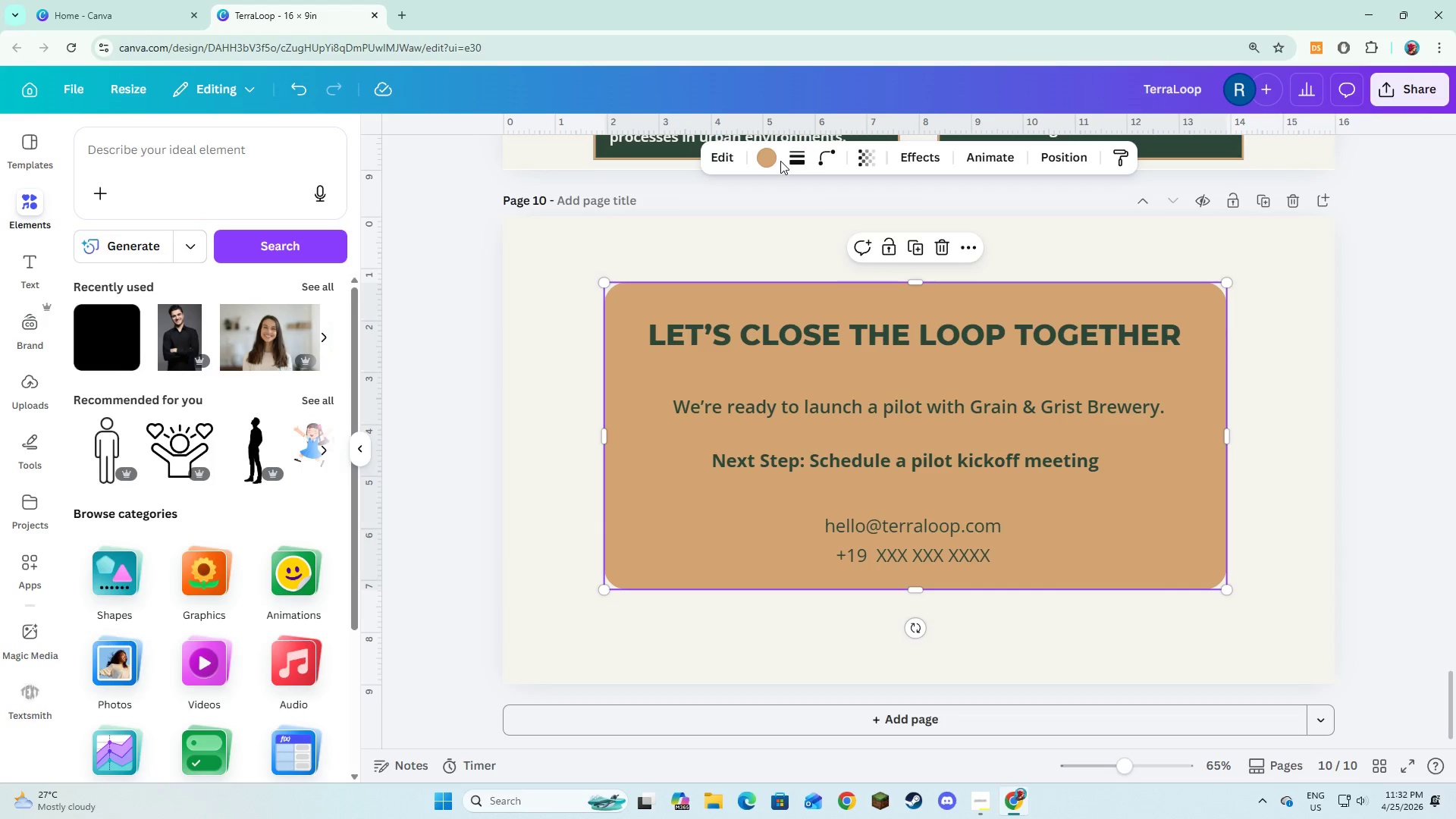 
double_click([770, 169])
 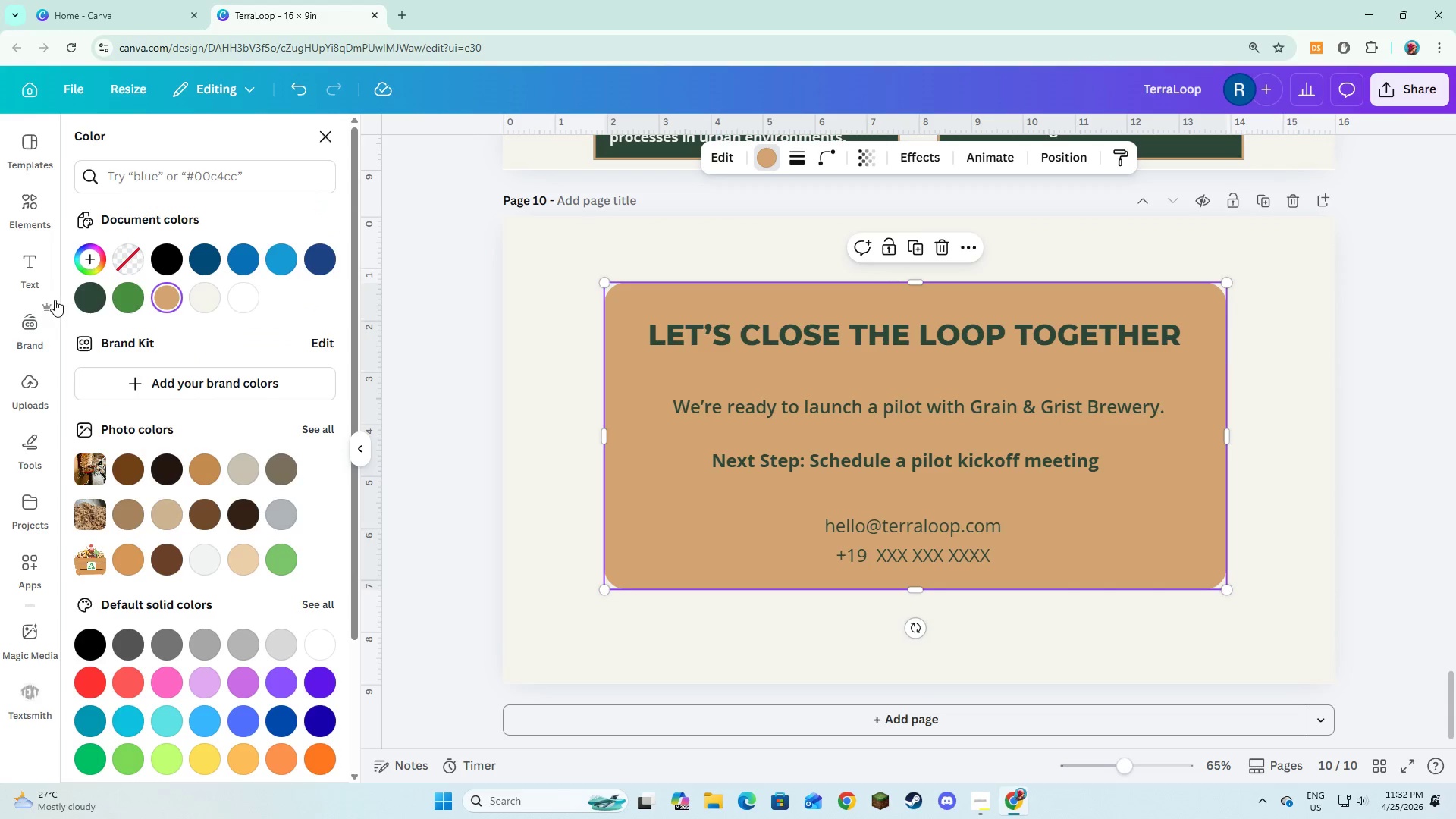 
left_click([74, 300])
 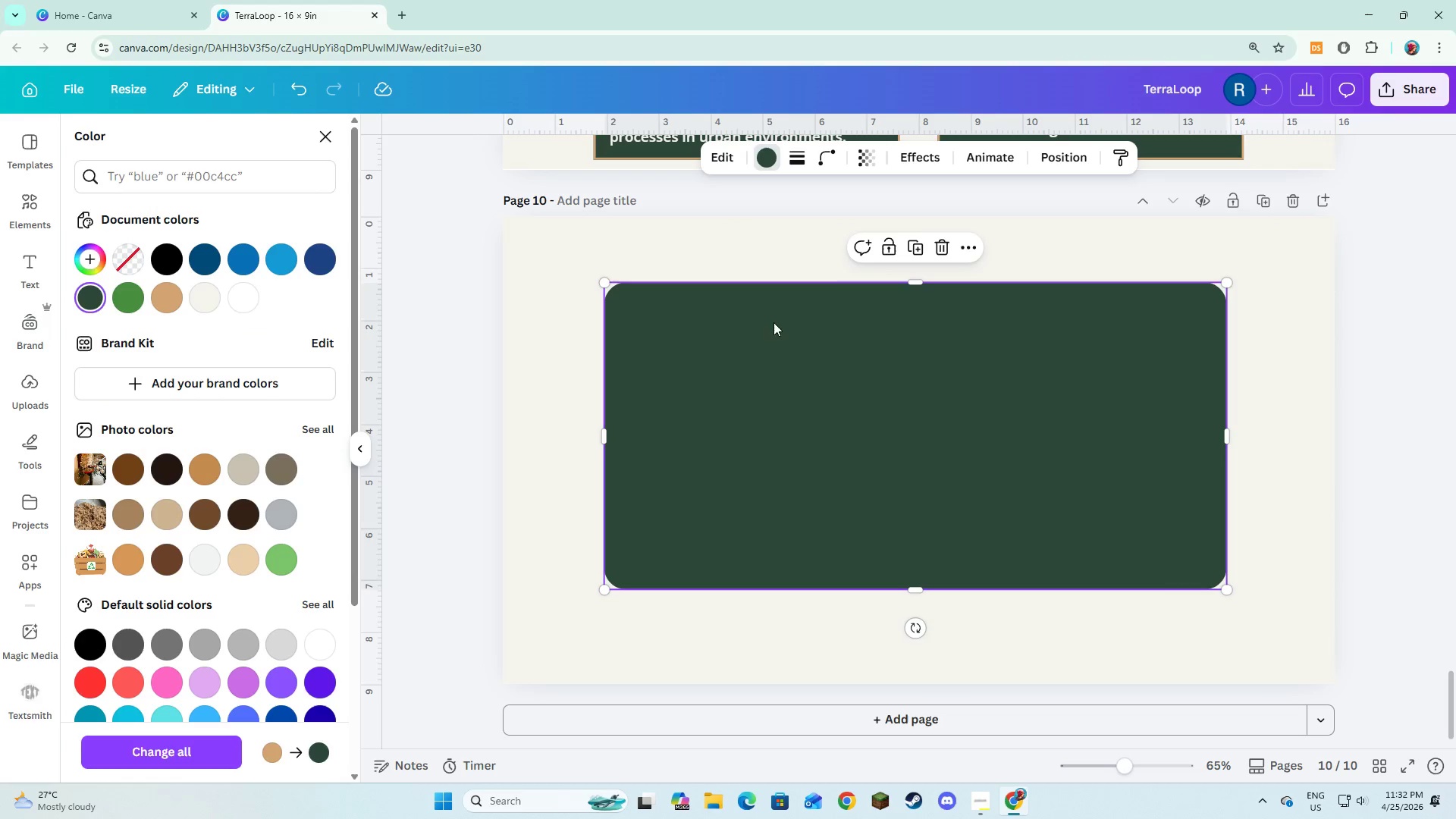 
left_click([774, 331])
 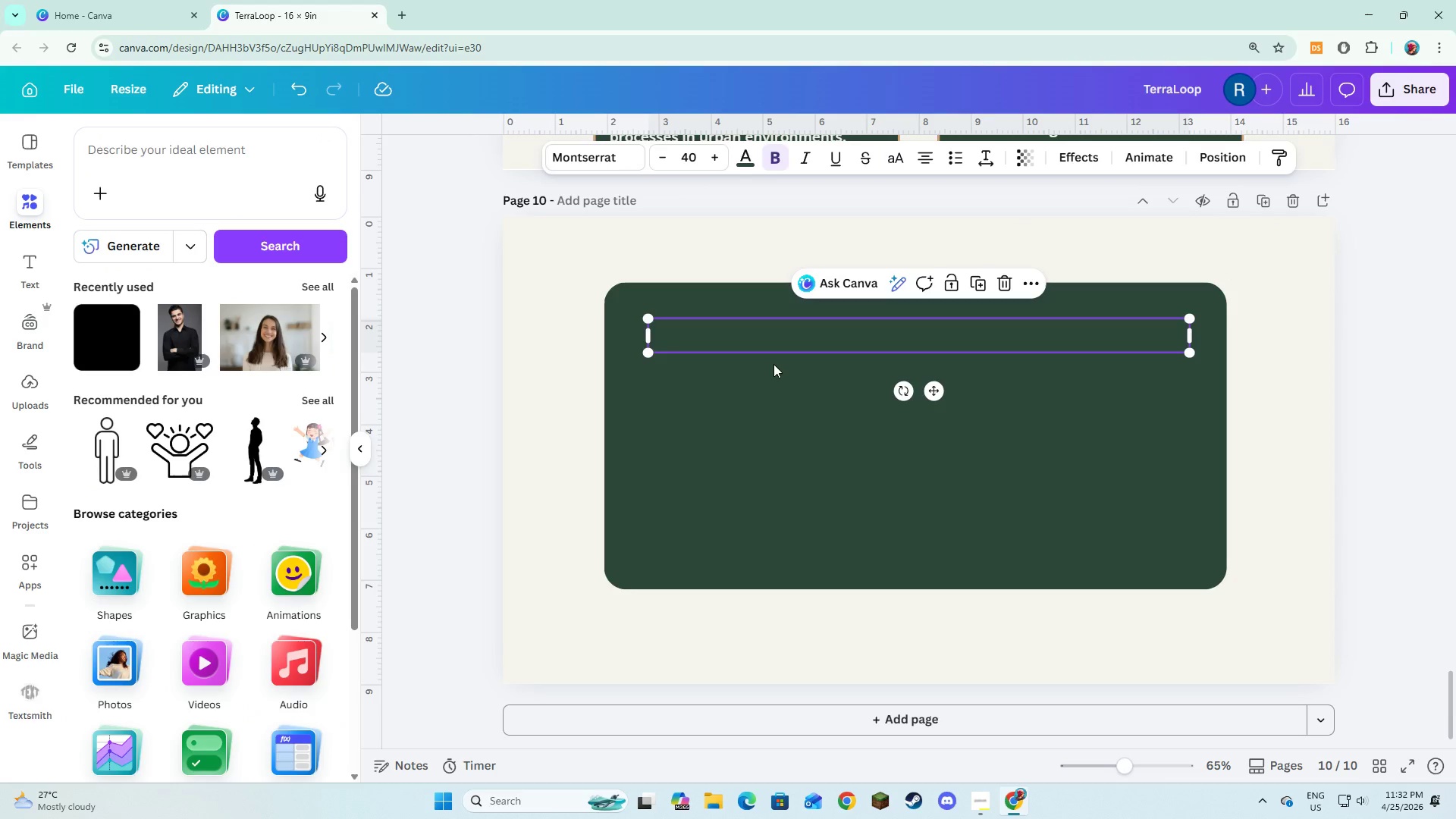 
hold_key(key=ShiftLeft, duration=4.97)
double_click([768, 422])
 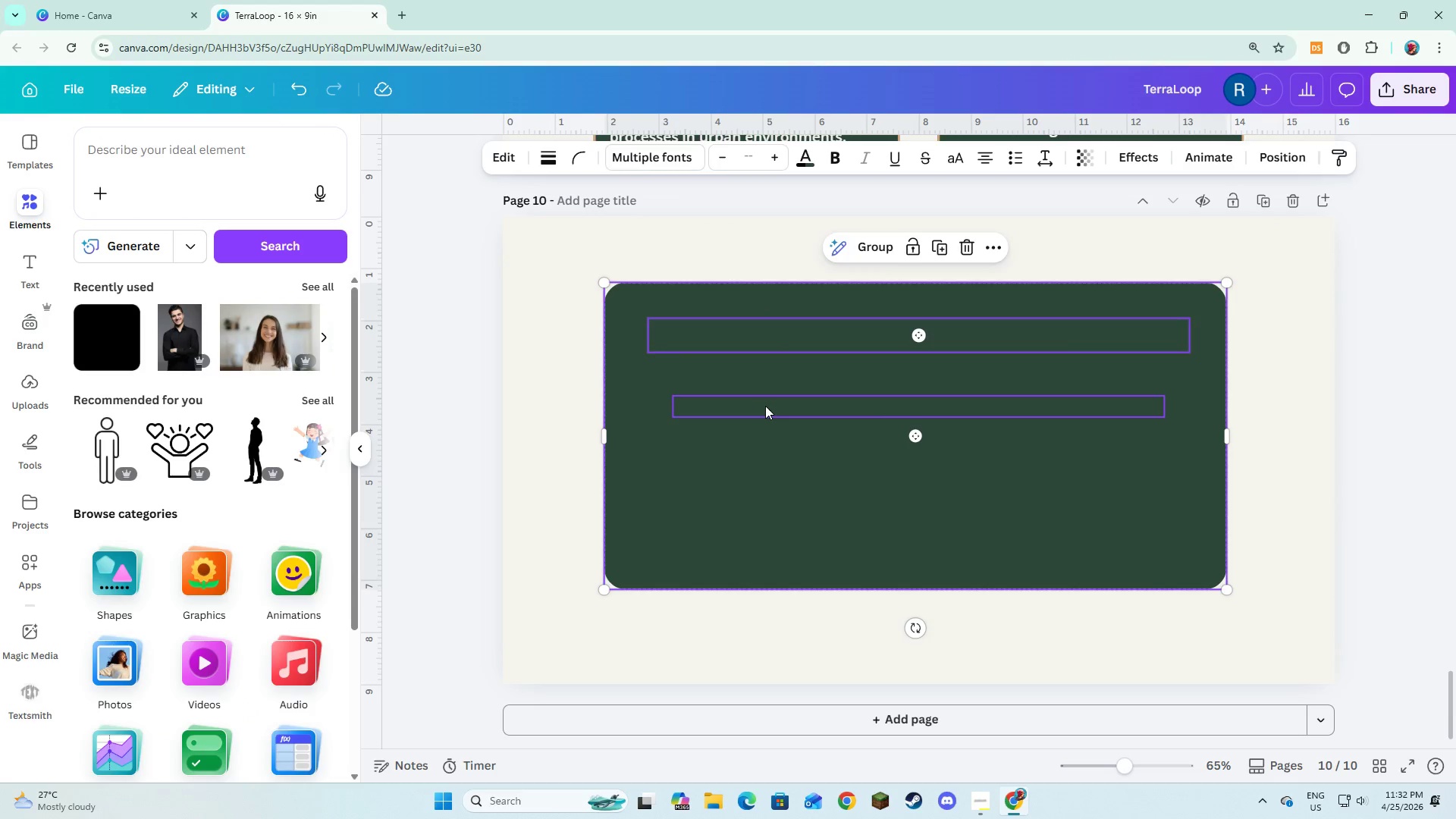 
left_click([765, 406])
 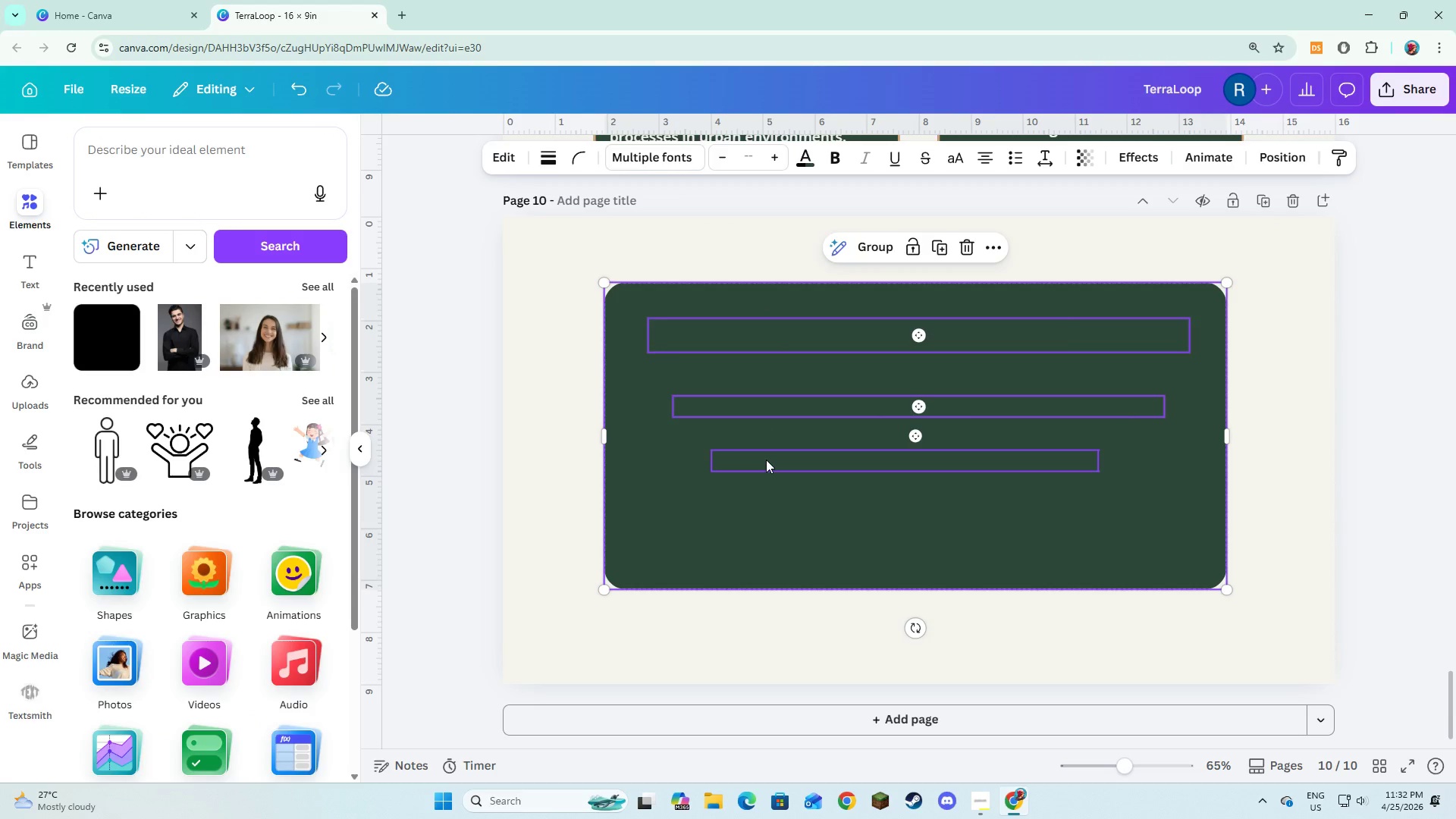 
left_click([766, 463])
 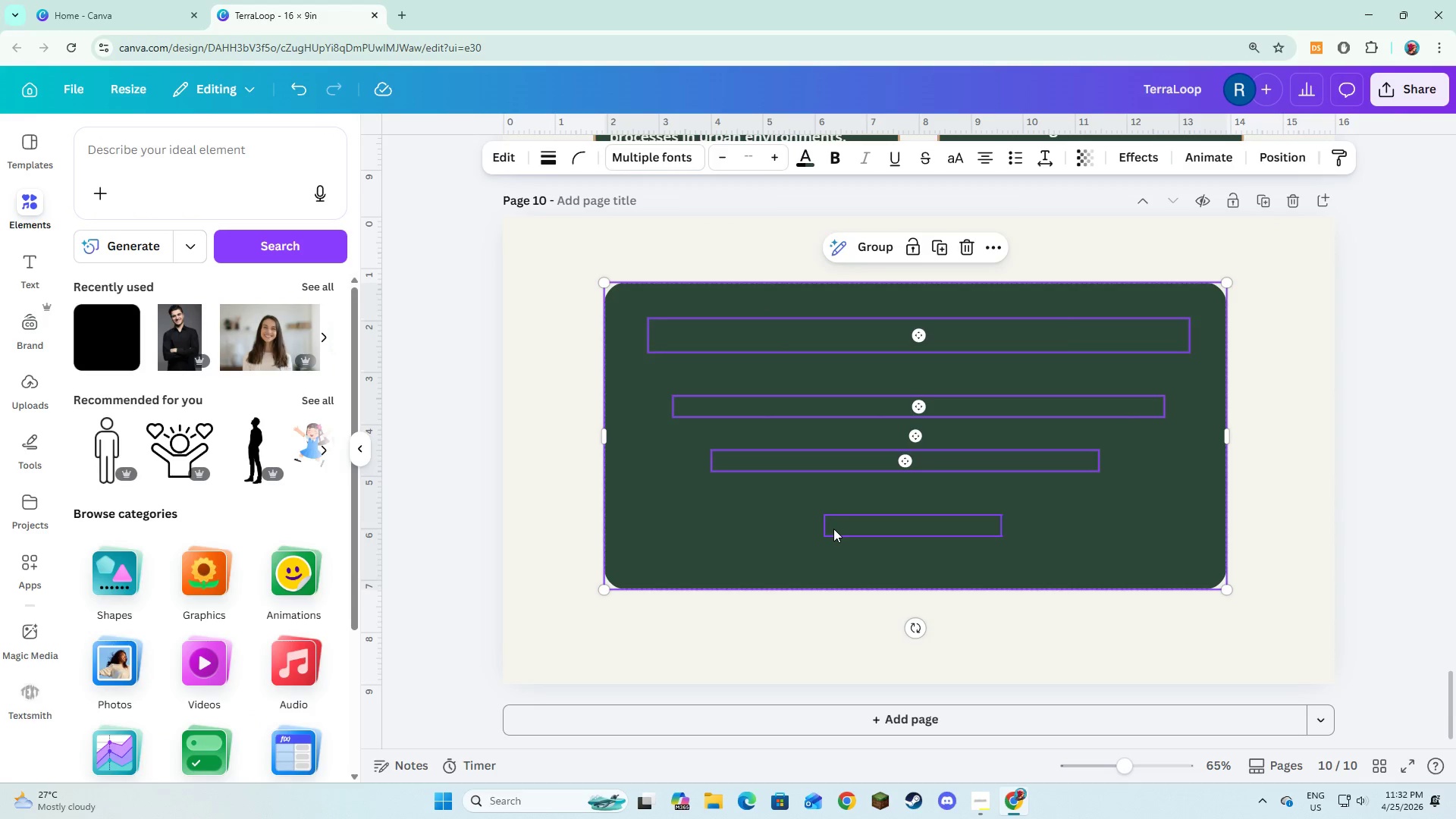 
left_click([834, 528])
 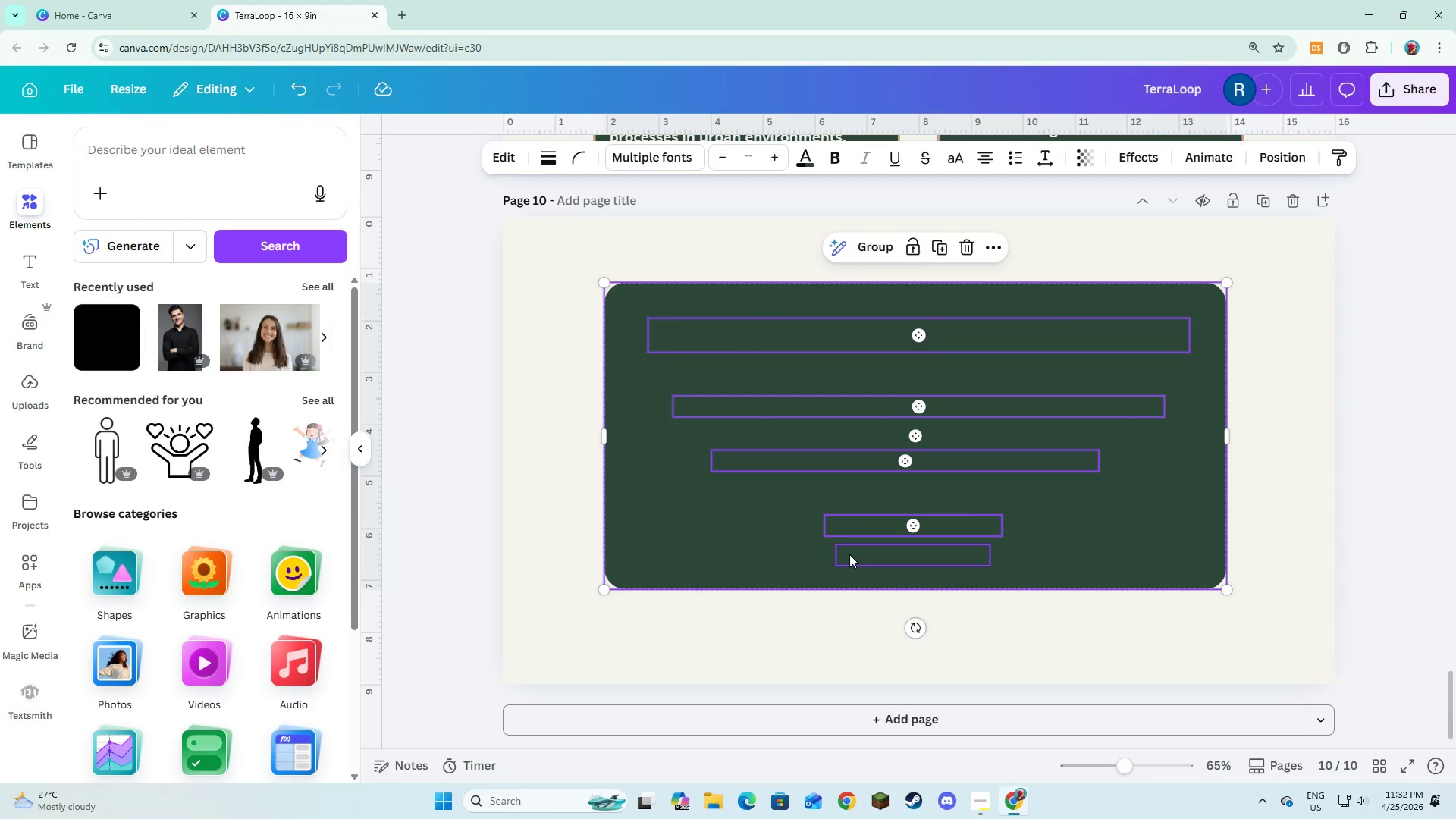 
left_click([849, 554])
 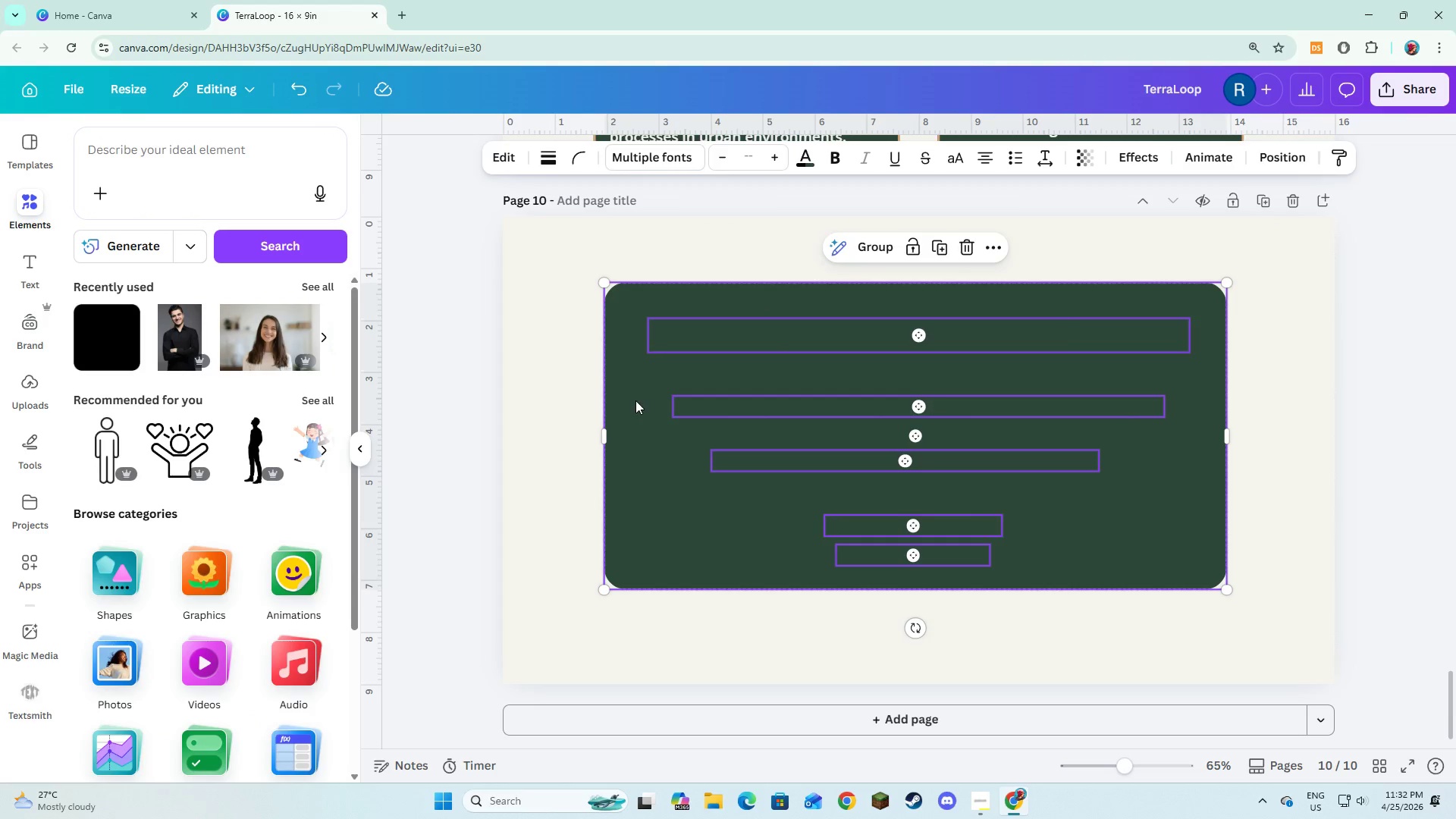 
left_click([635, 400])
 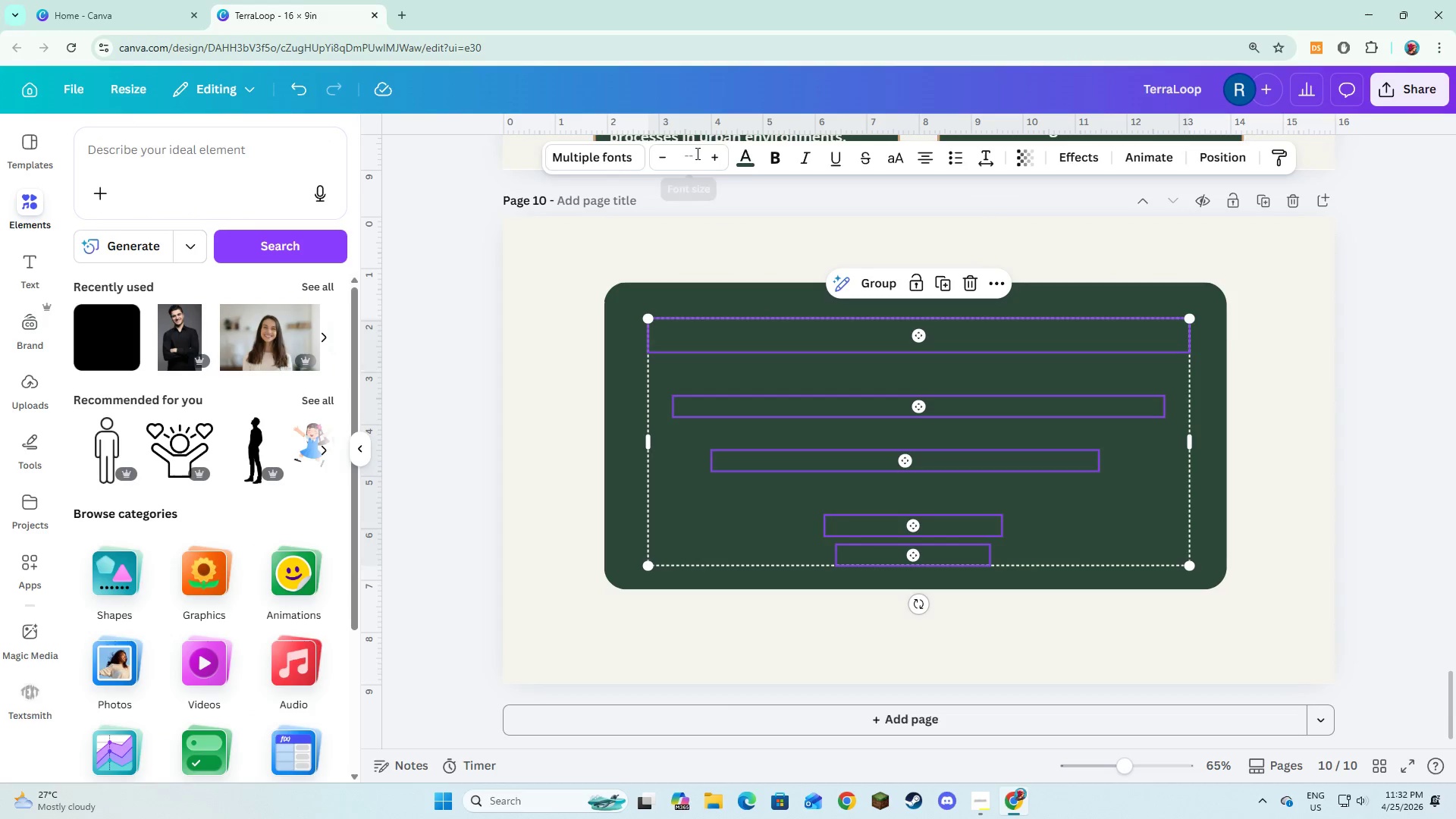 
left_click([747, 153])
 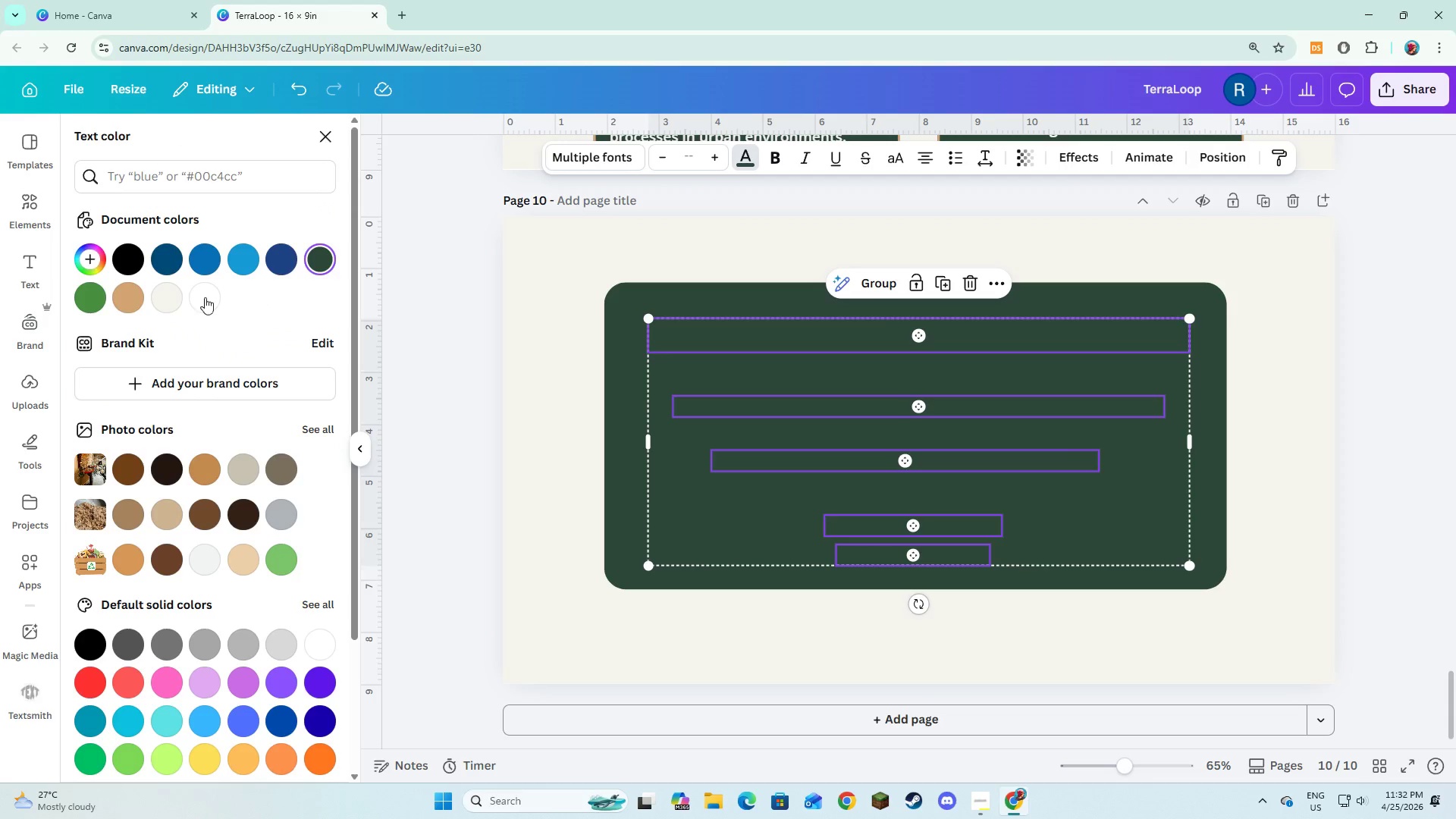 
left_click([177, 298])
 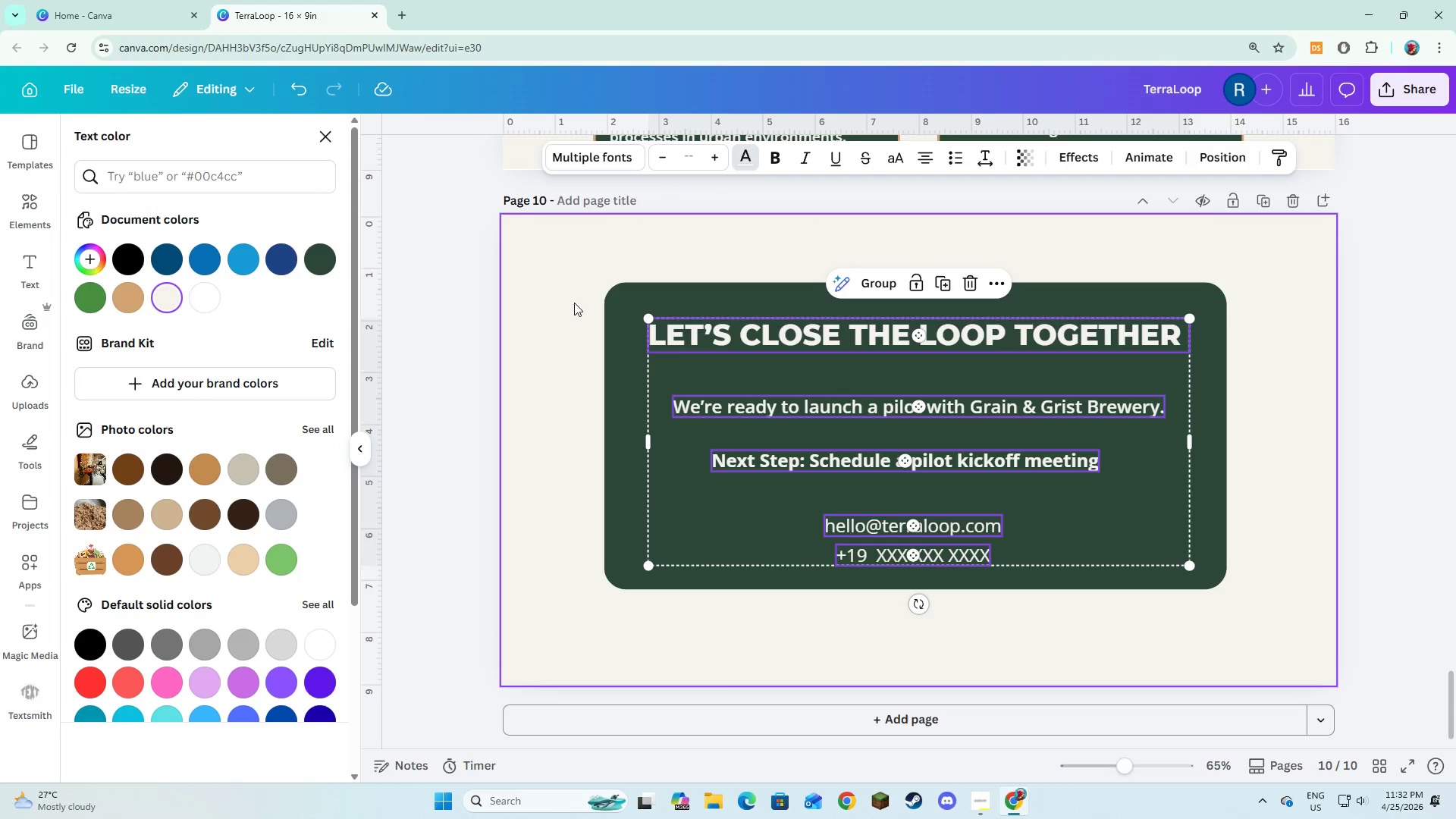 
left_click([579, 300])
 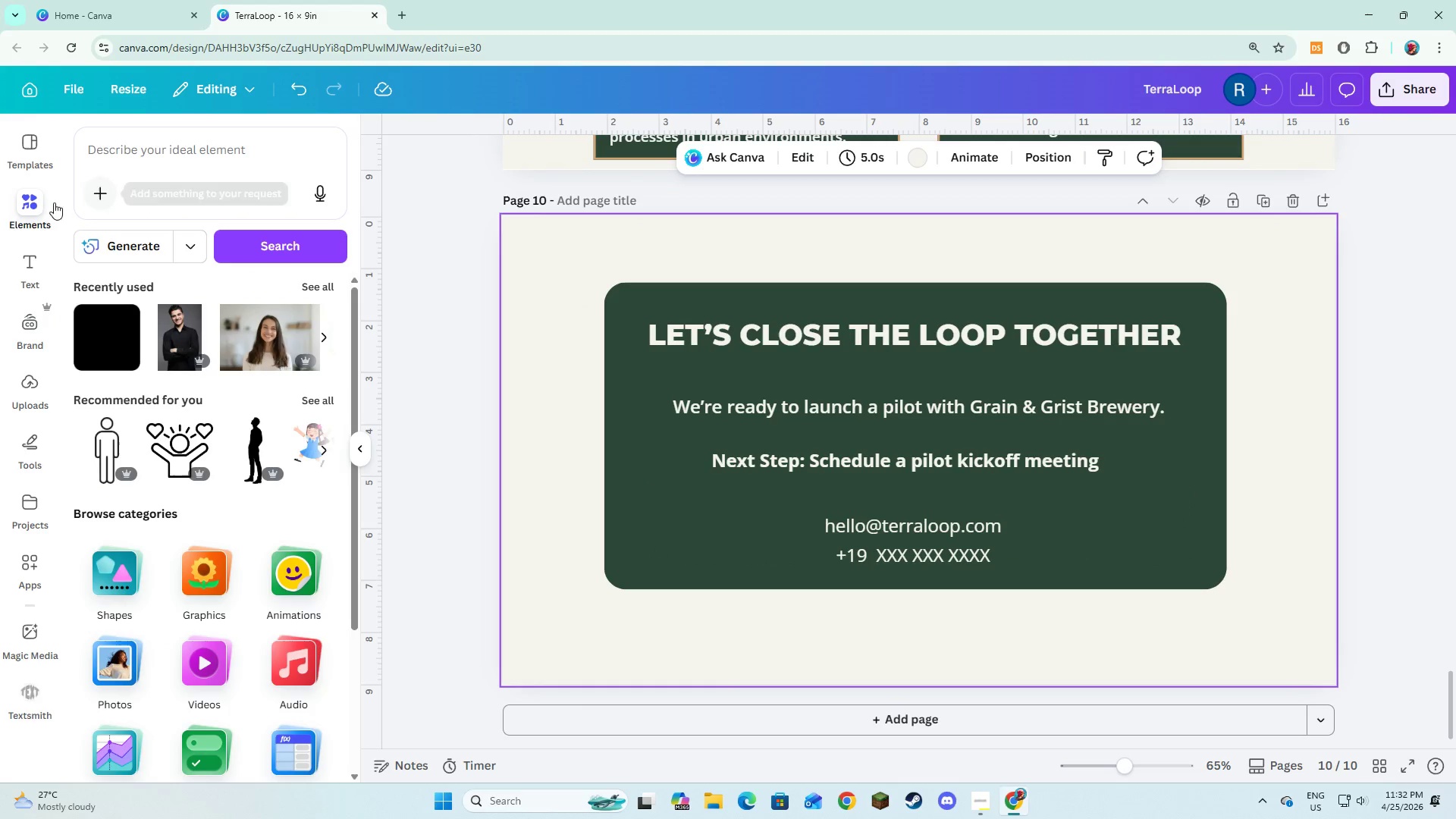 
left_click([105, 165])
 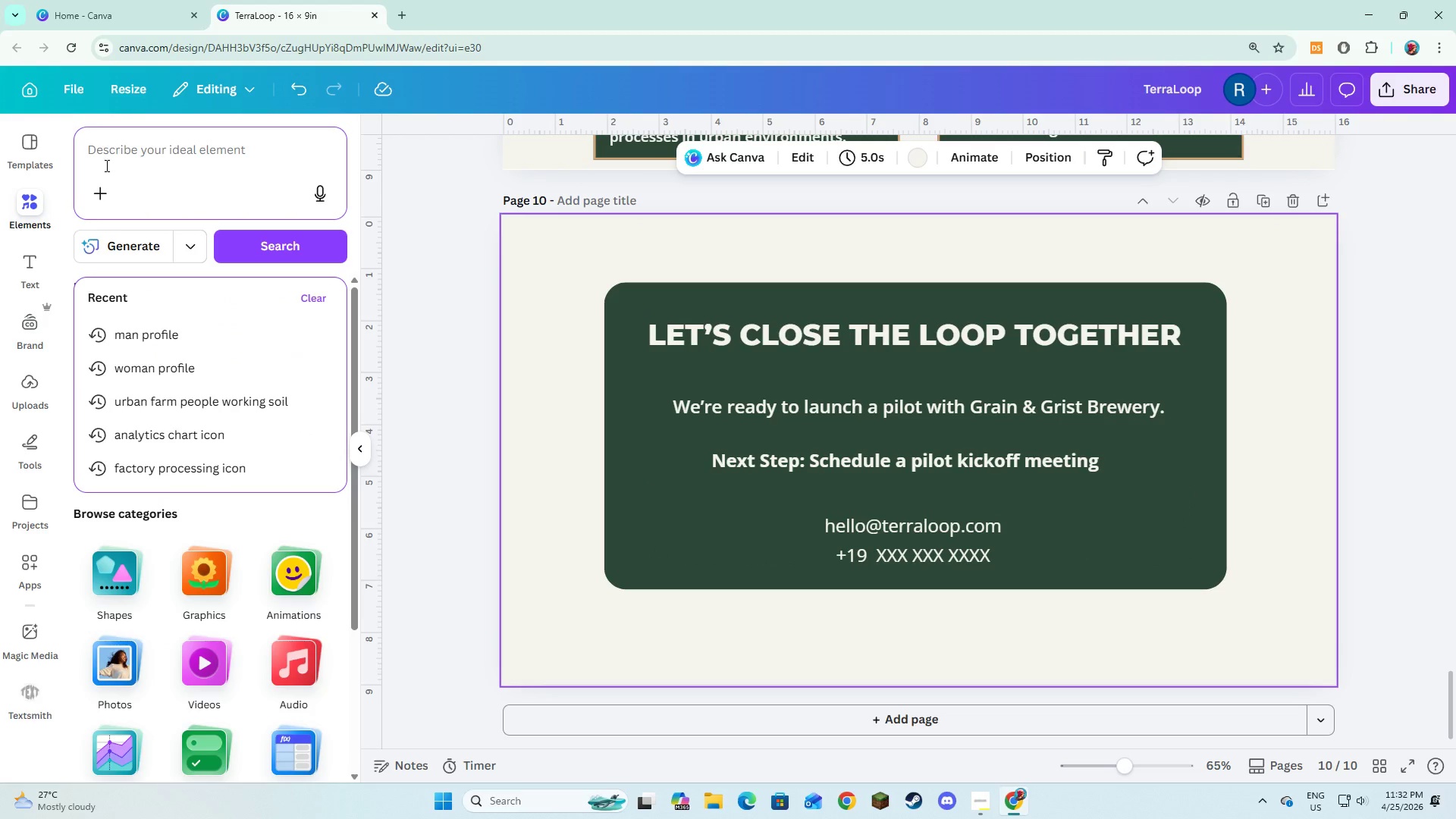 
type(EM)
key(Backspace)
key(Backspace)
type(website)
 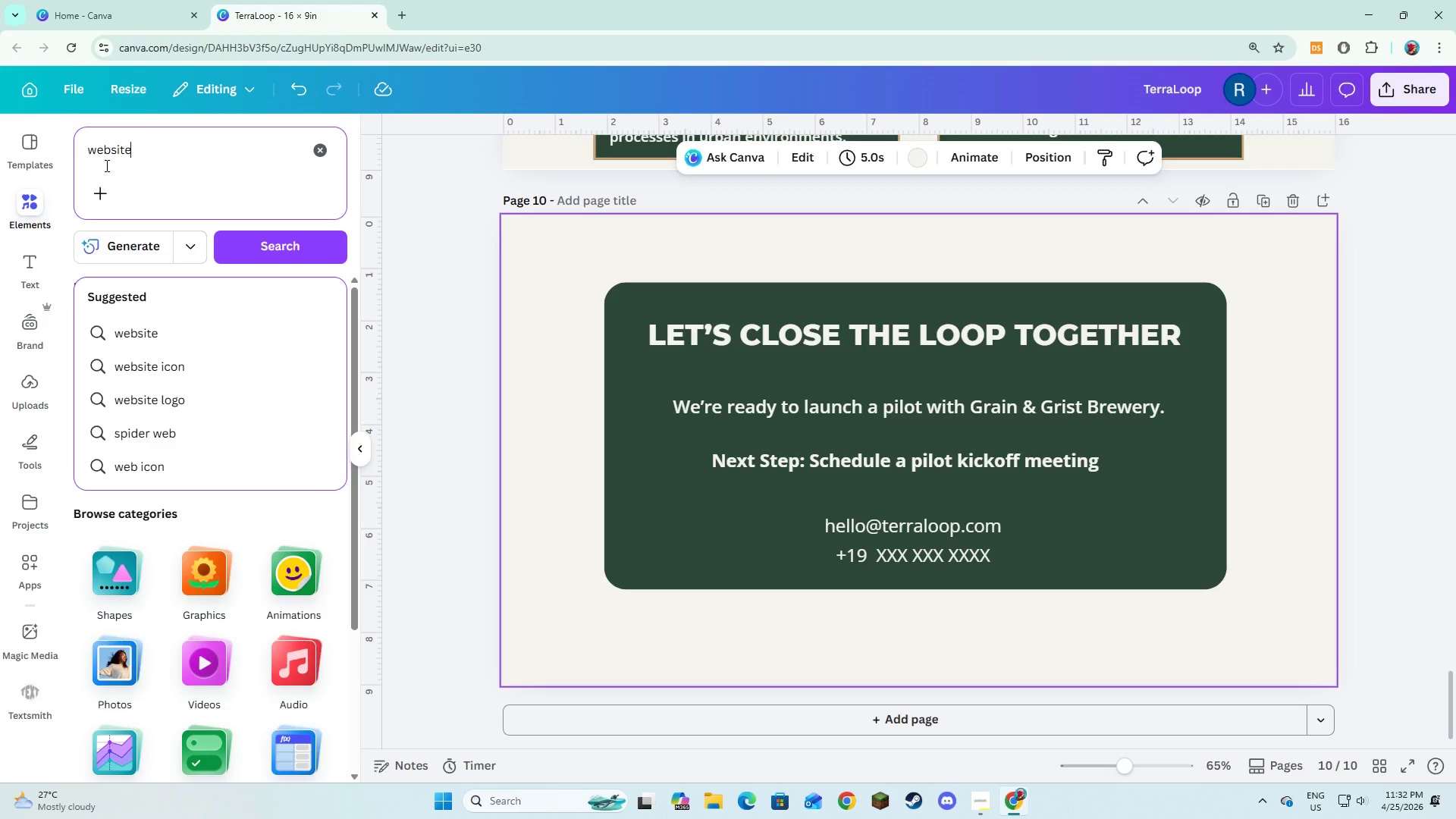 
key(Enter)
 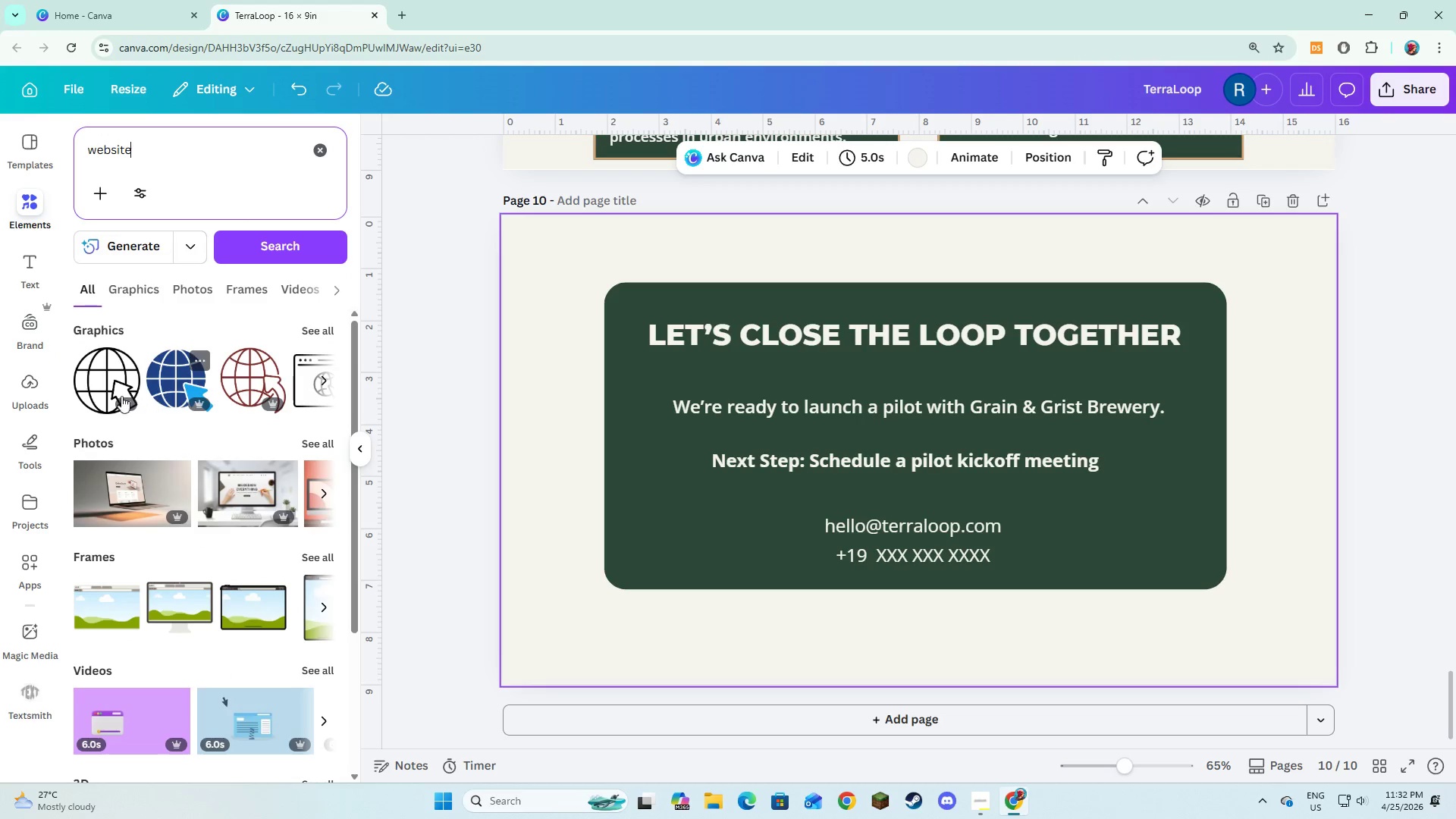 
left_click([315, 335])
 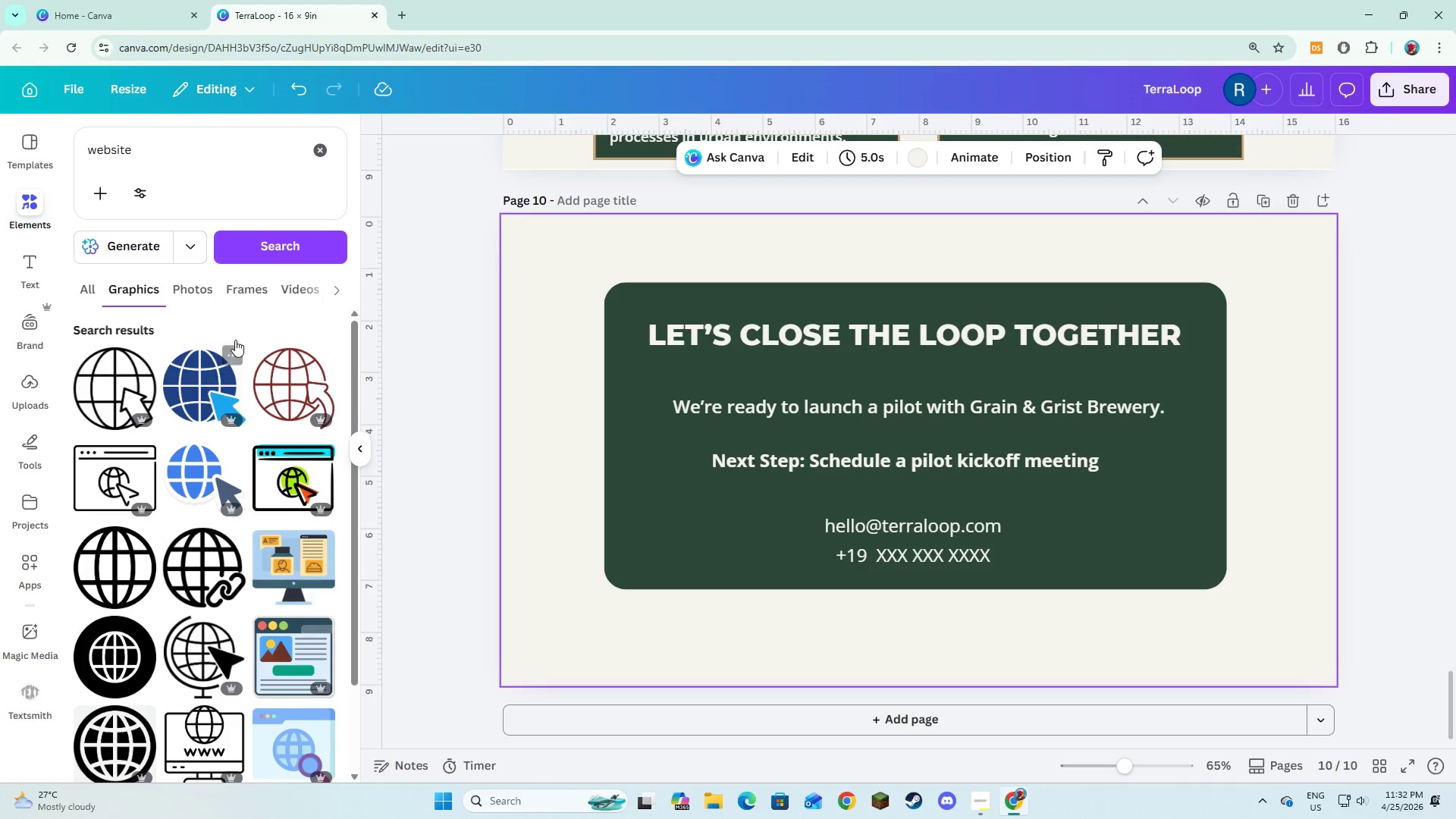 
scroll: coordinate [240, 434], scroll_direction: down, amount: 2.0
 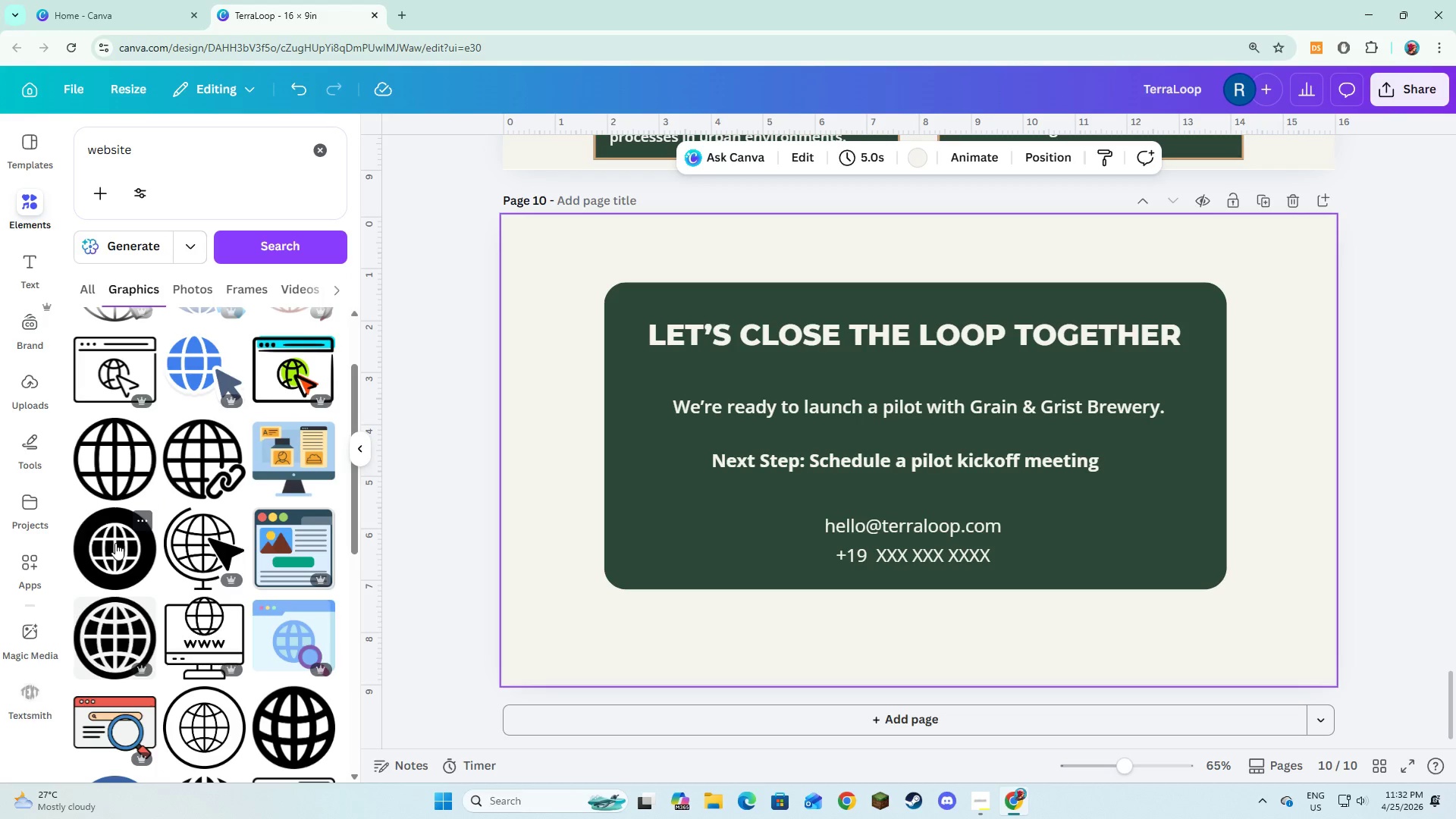 
left_click([115, 543])
 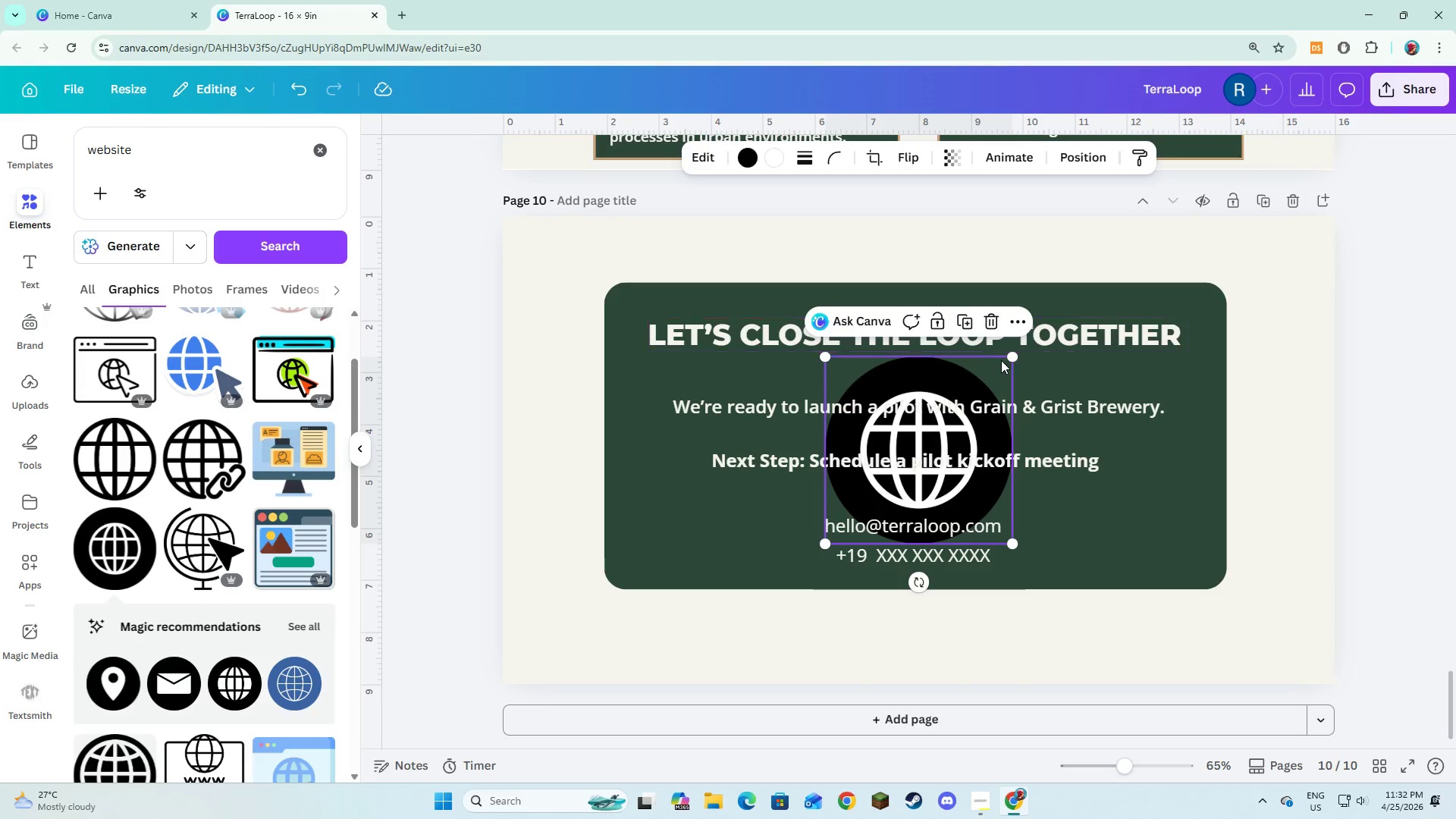 
left_click_drag(start_coordinate=[1011, 356], to_coordinate=[865, 512])
 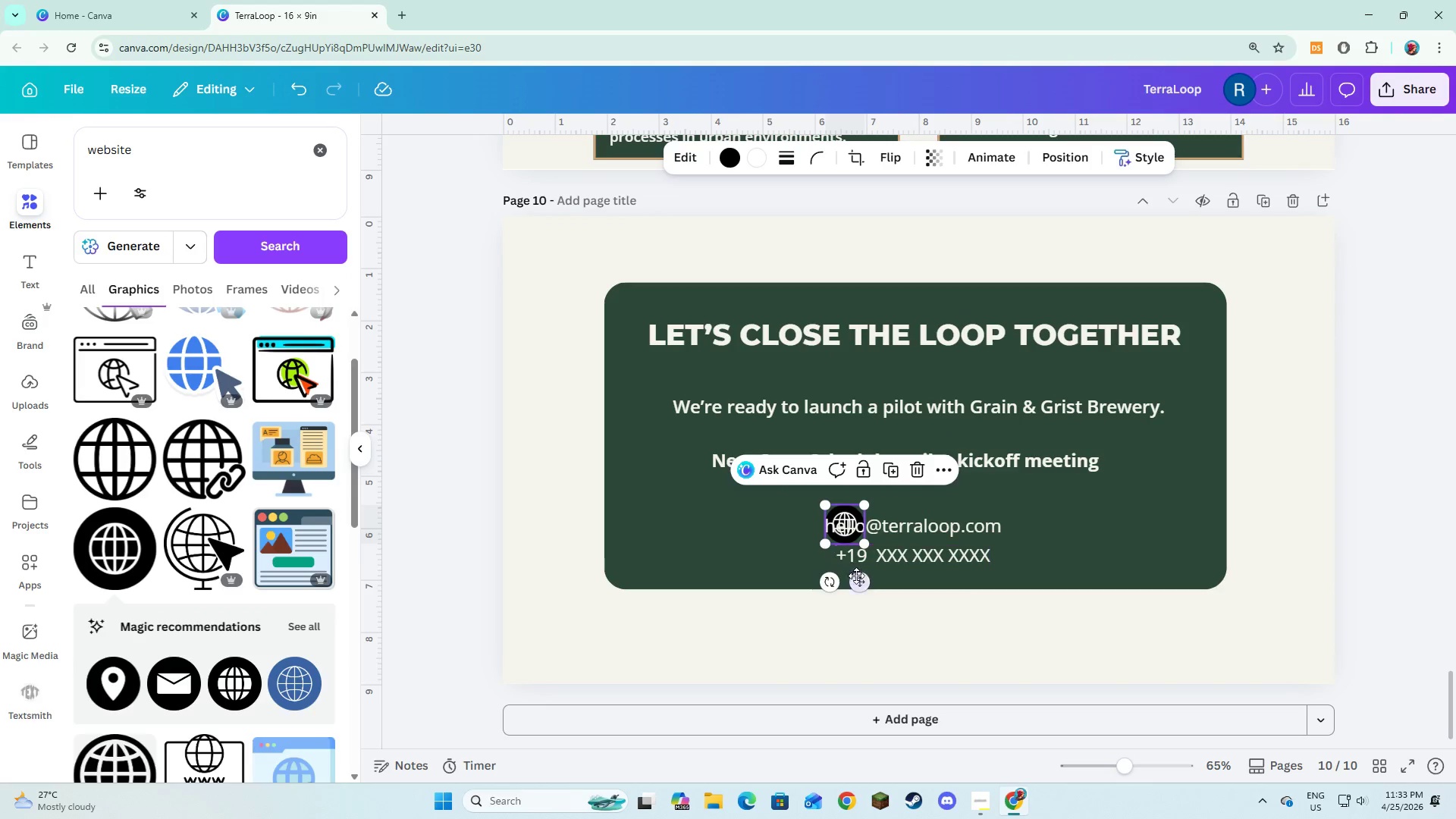 
left_click_drag(start_coordinate=[857, 576], to_coordinate=[805, 580])
 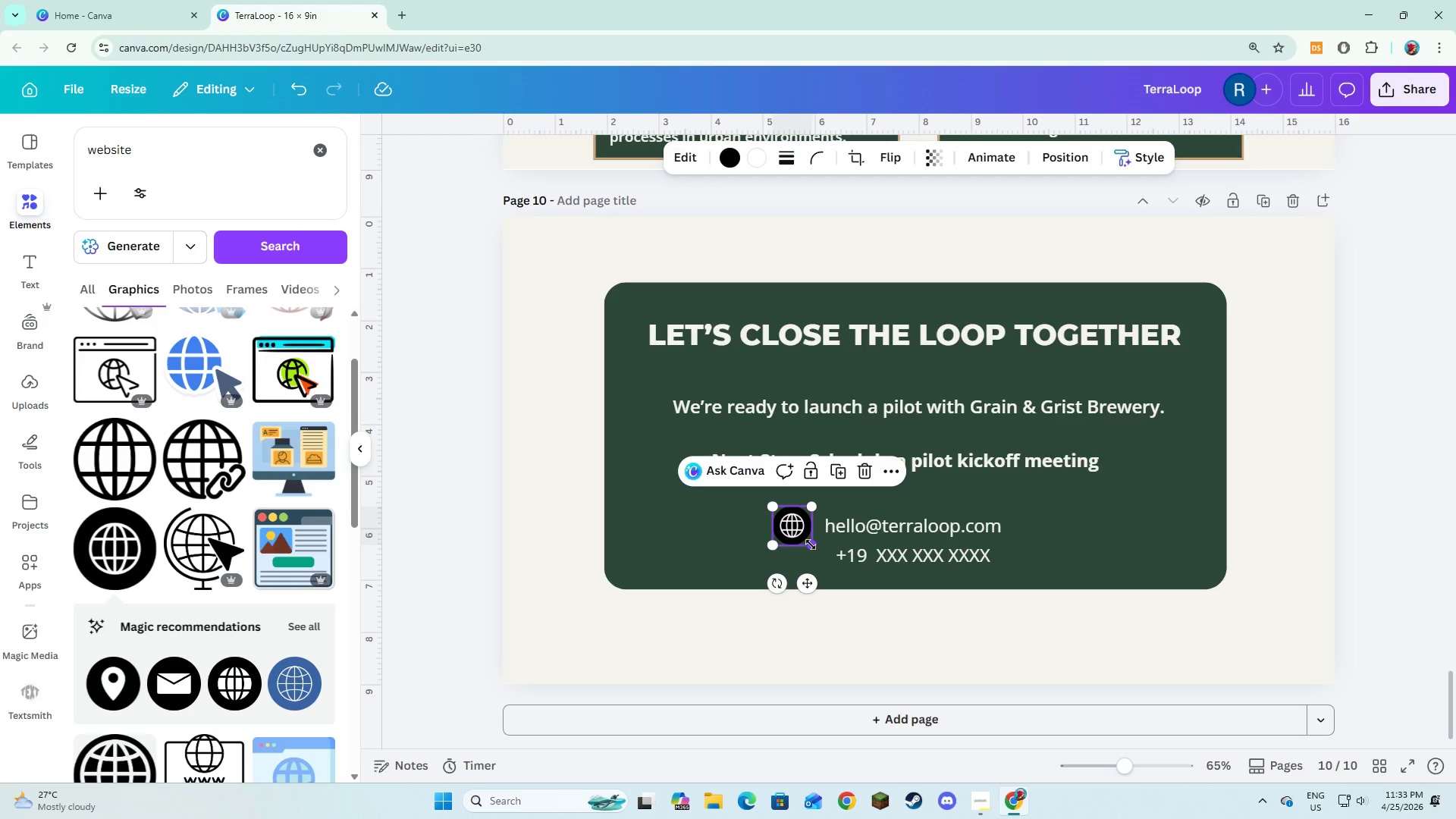 
left_click_drag(start_coordinate=[811, 544], to_coordinate=[803, 541])
 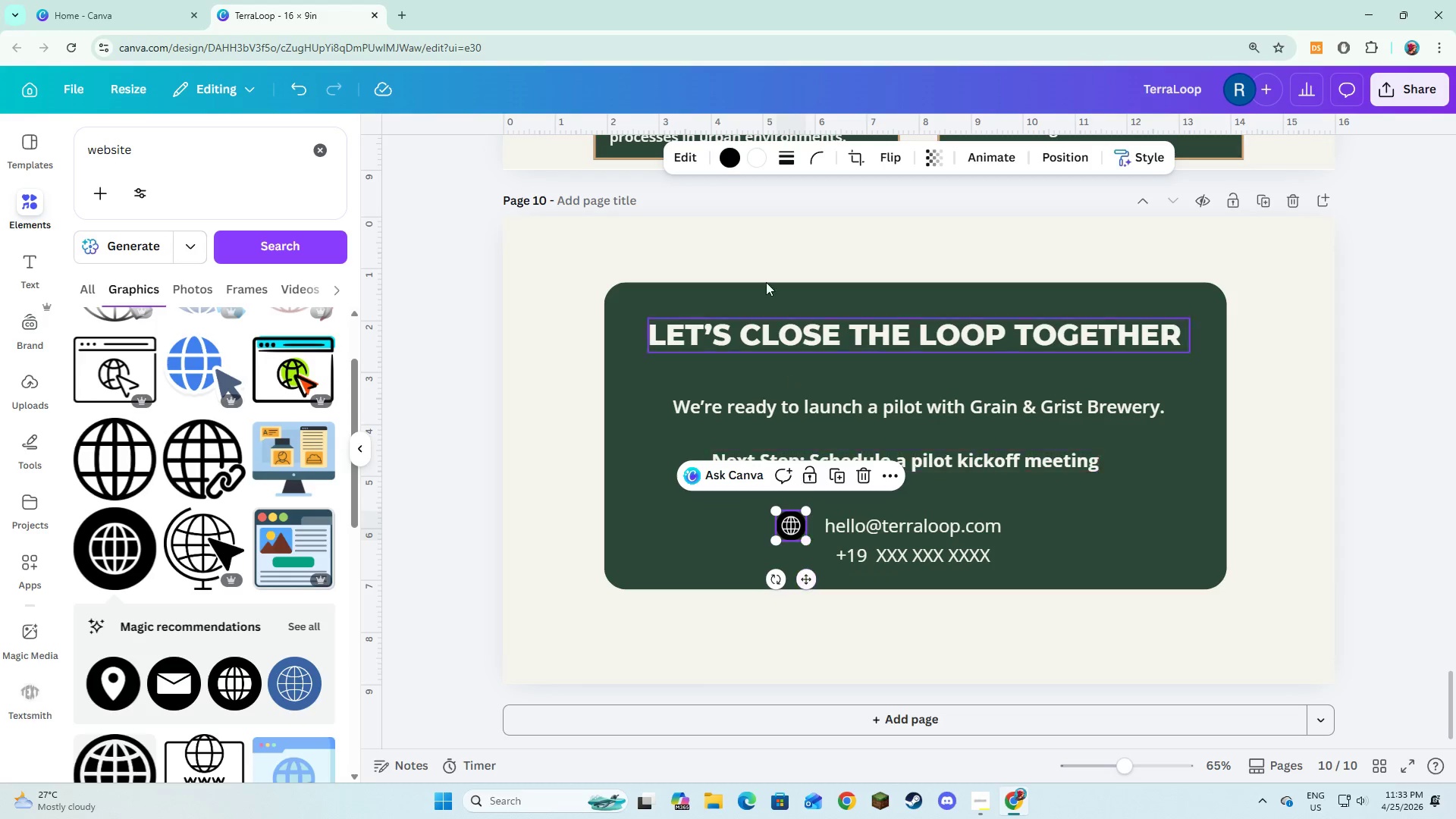 
left_click([720, 158])
 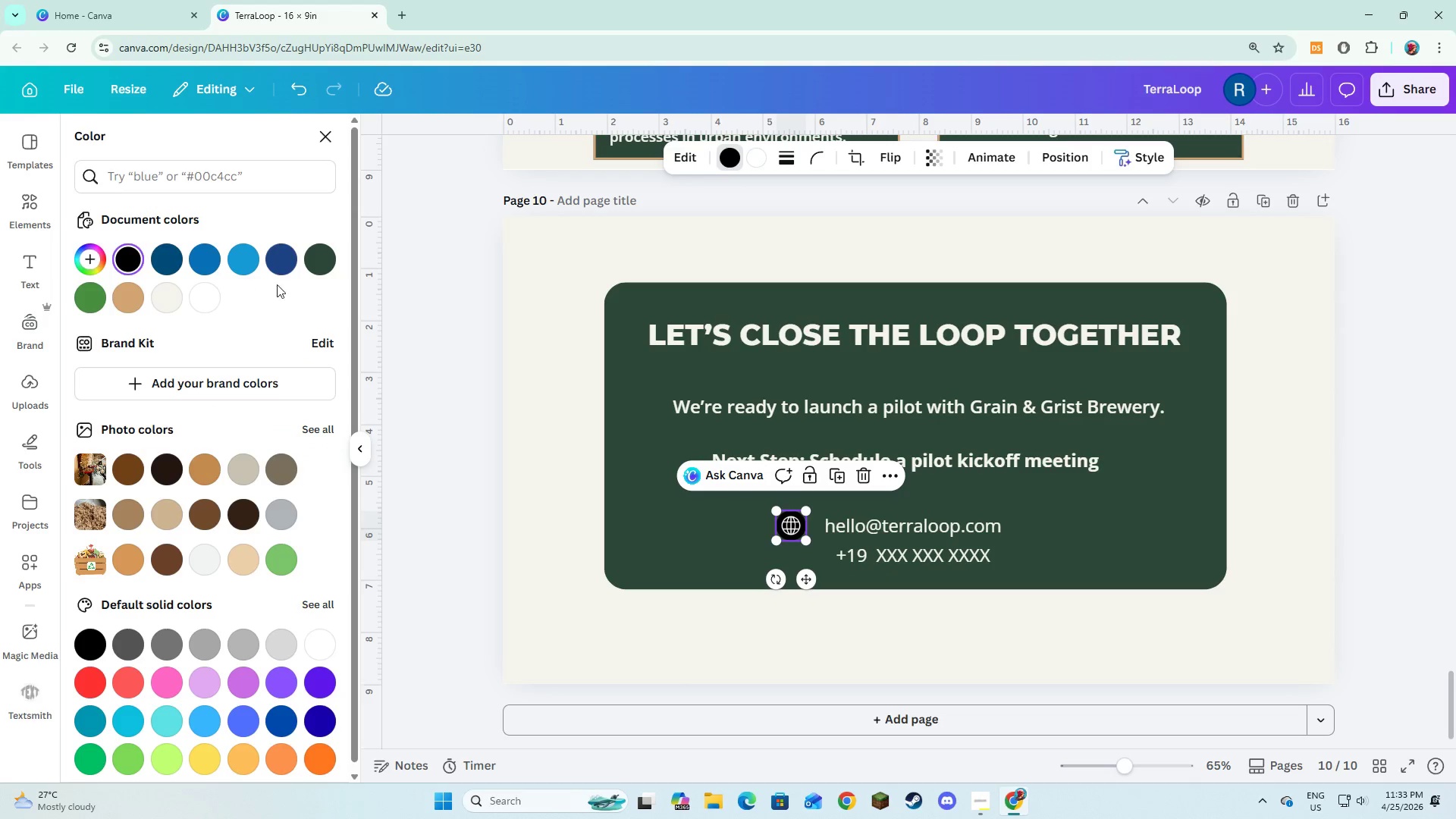 
left_click([316, 260])
 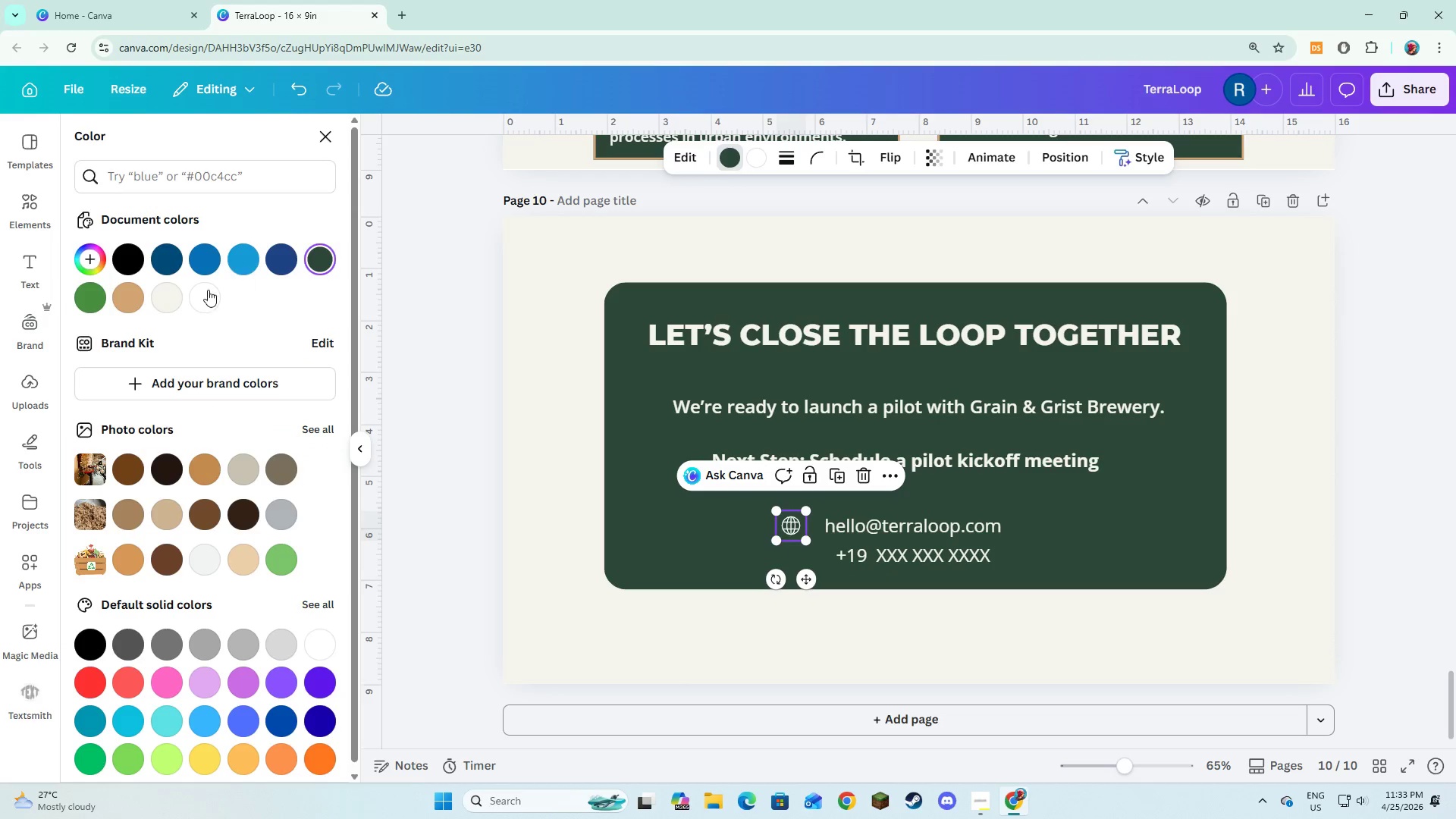 
left_click([133, 297])
 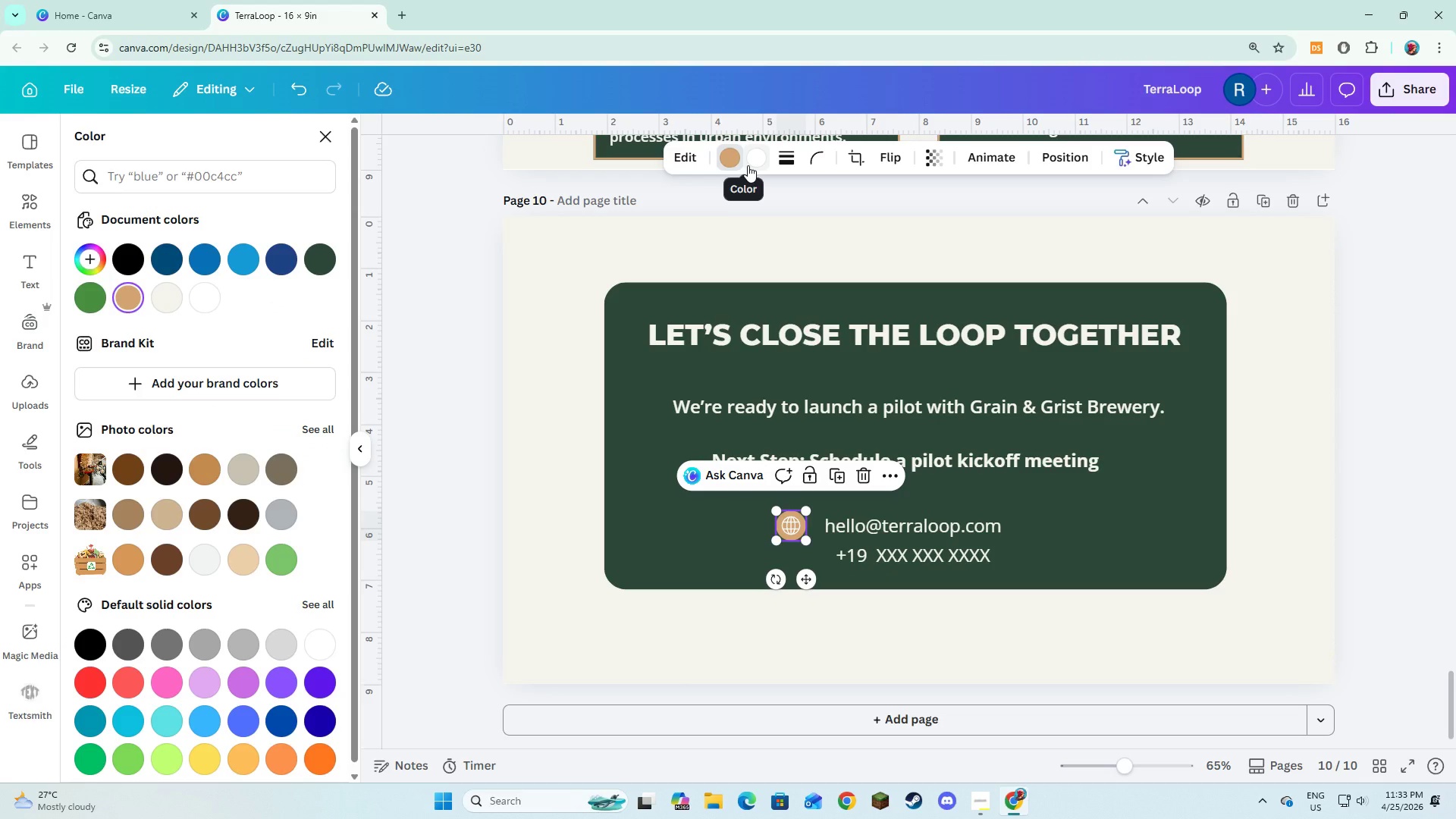 
left_click([752, 165])
 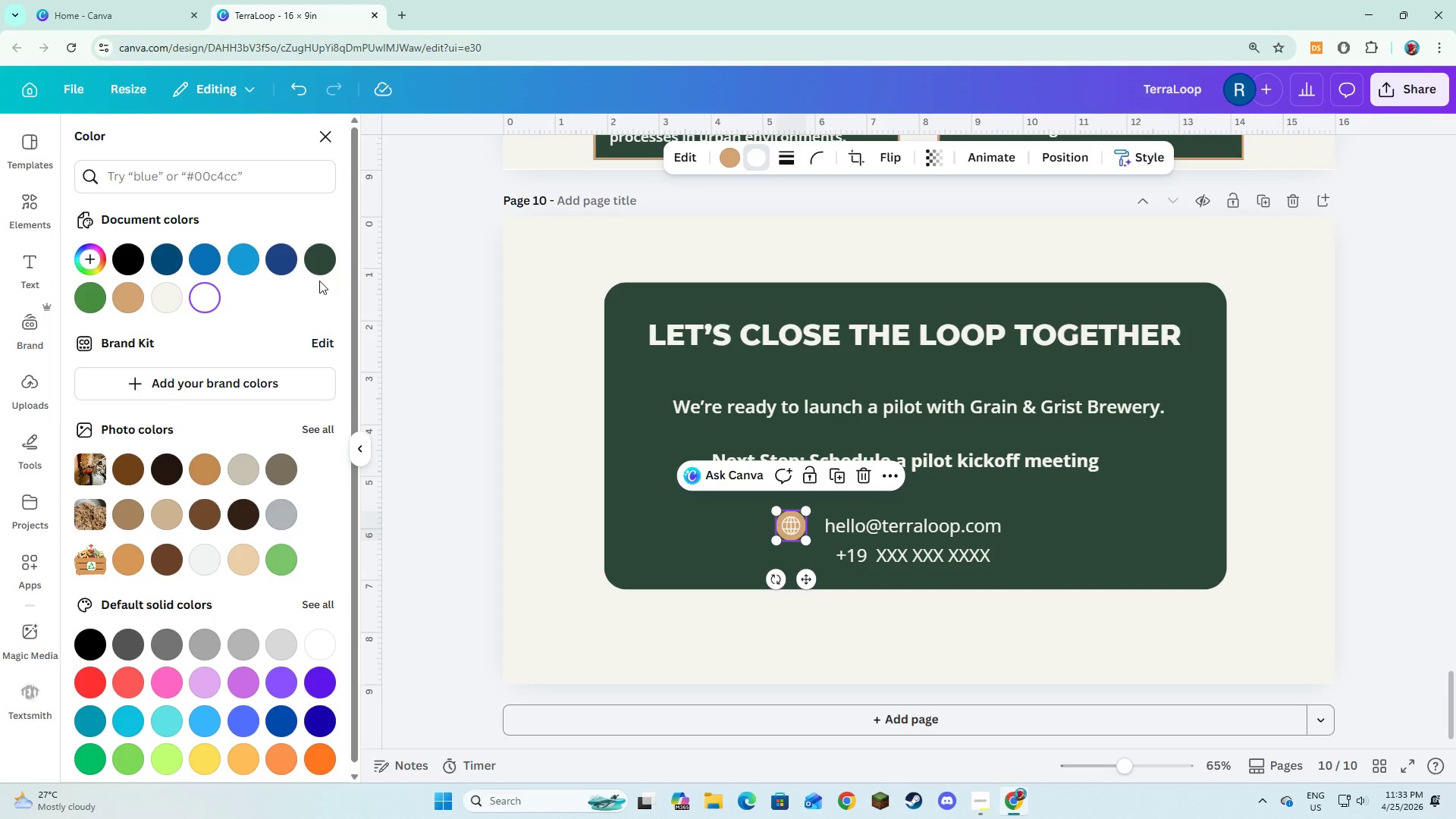 
left_click([320, 271])